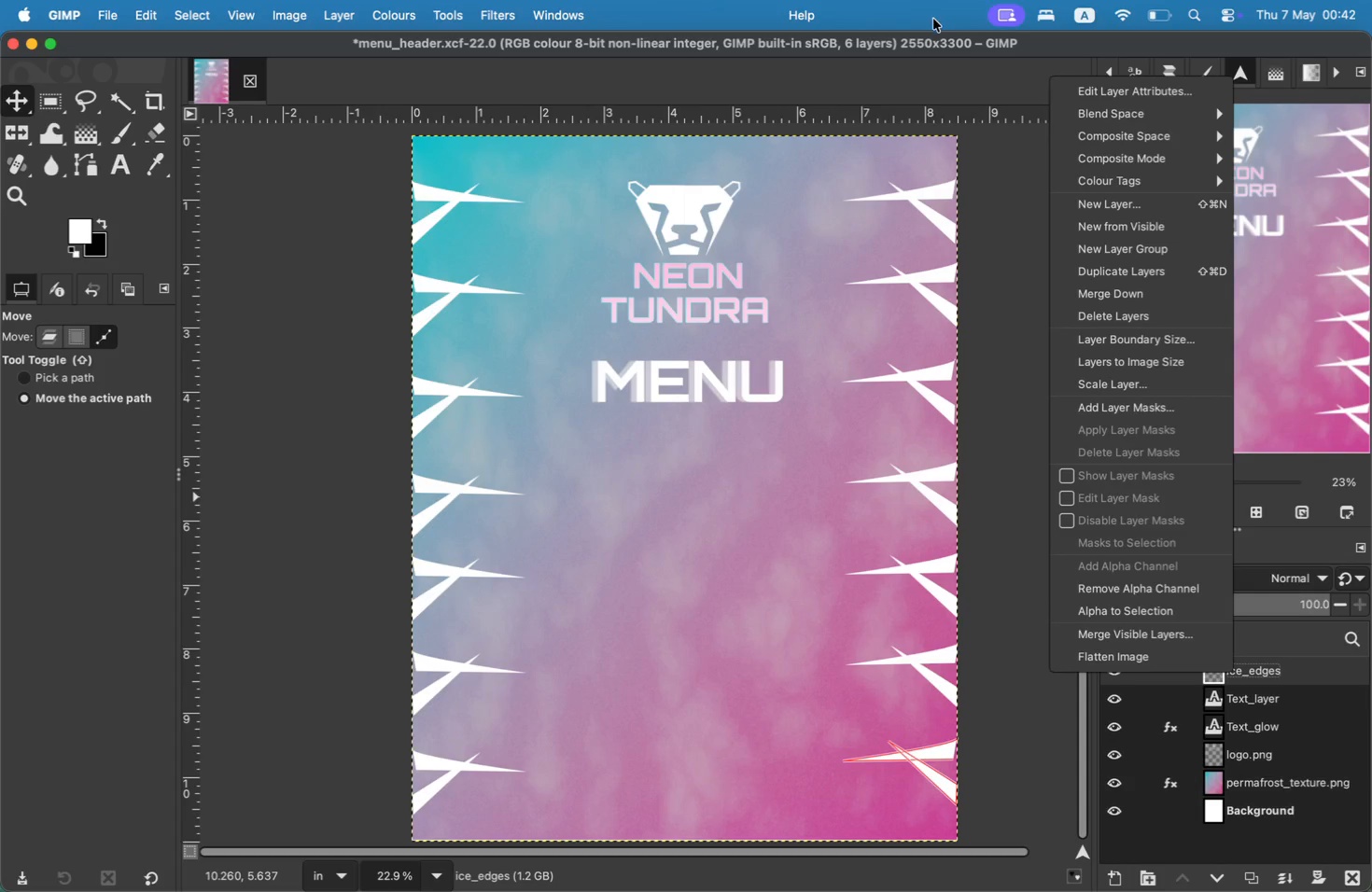 
left_click([931, 20])
 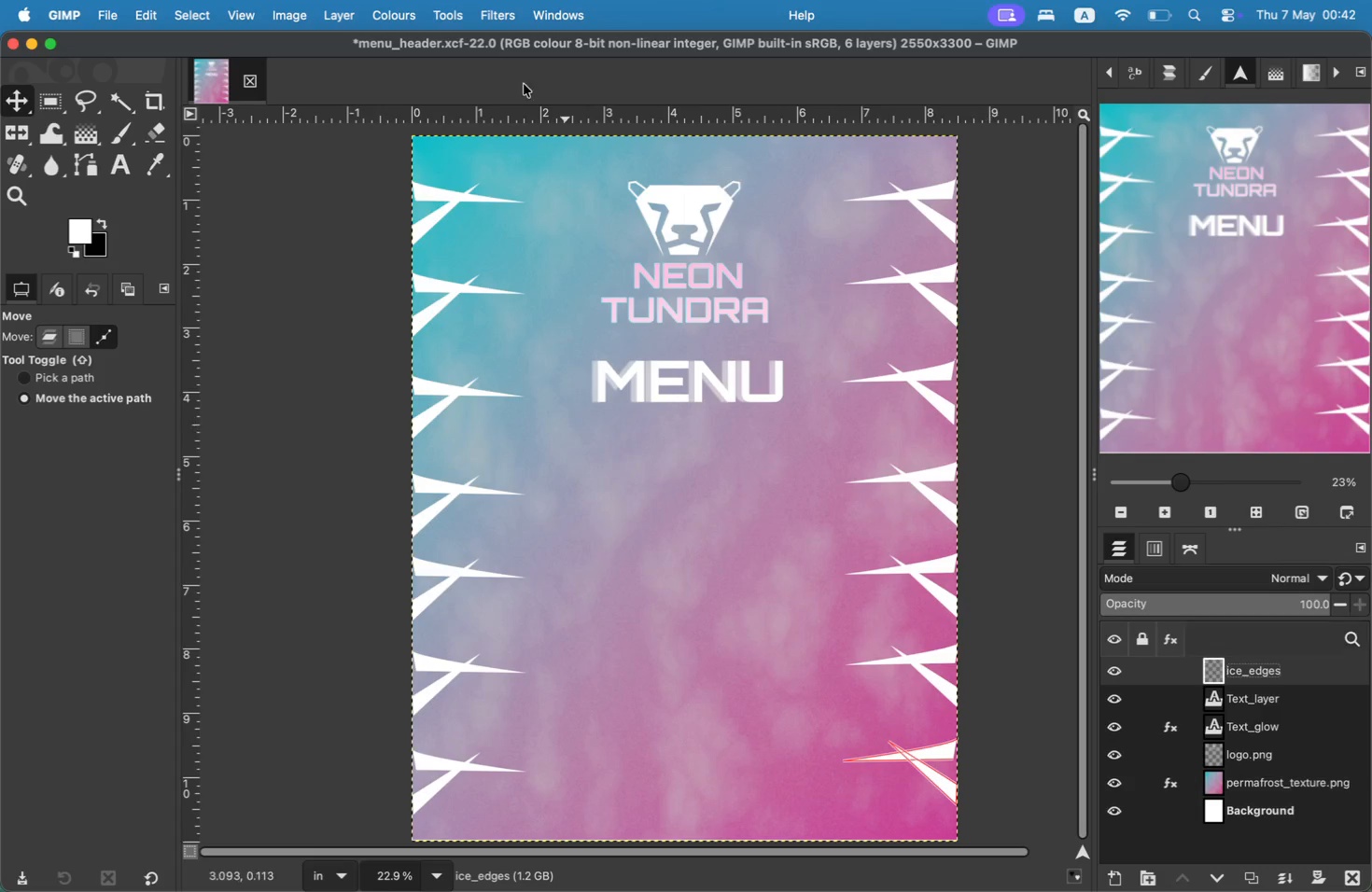 
left_click([375, 12])
 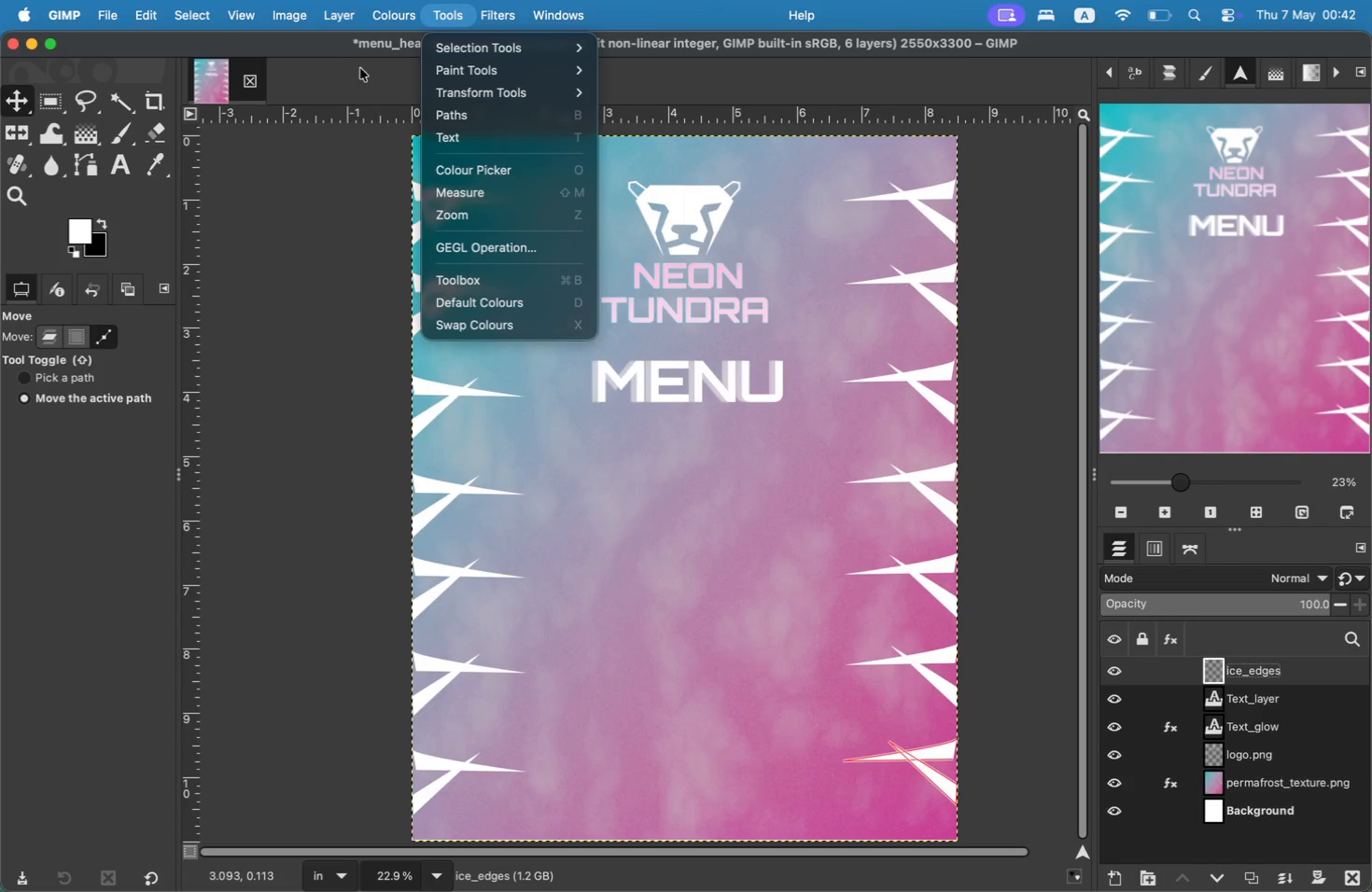 
left_click([509, 12])
 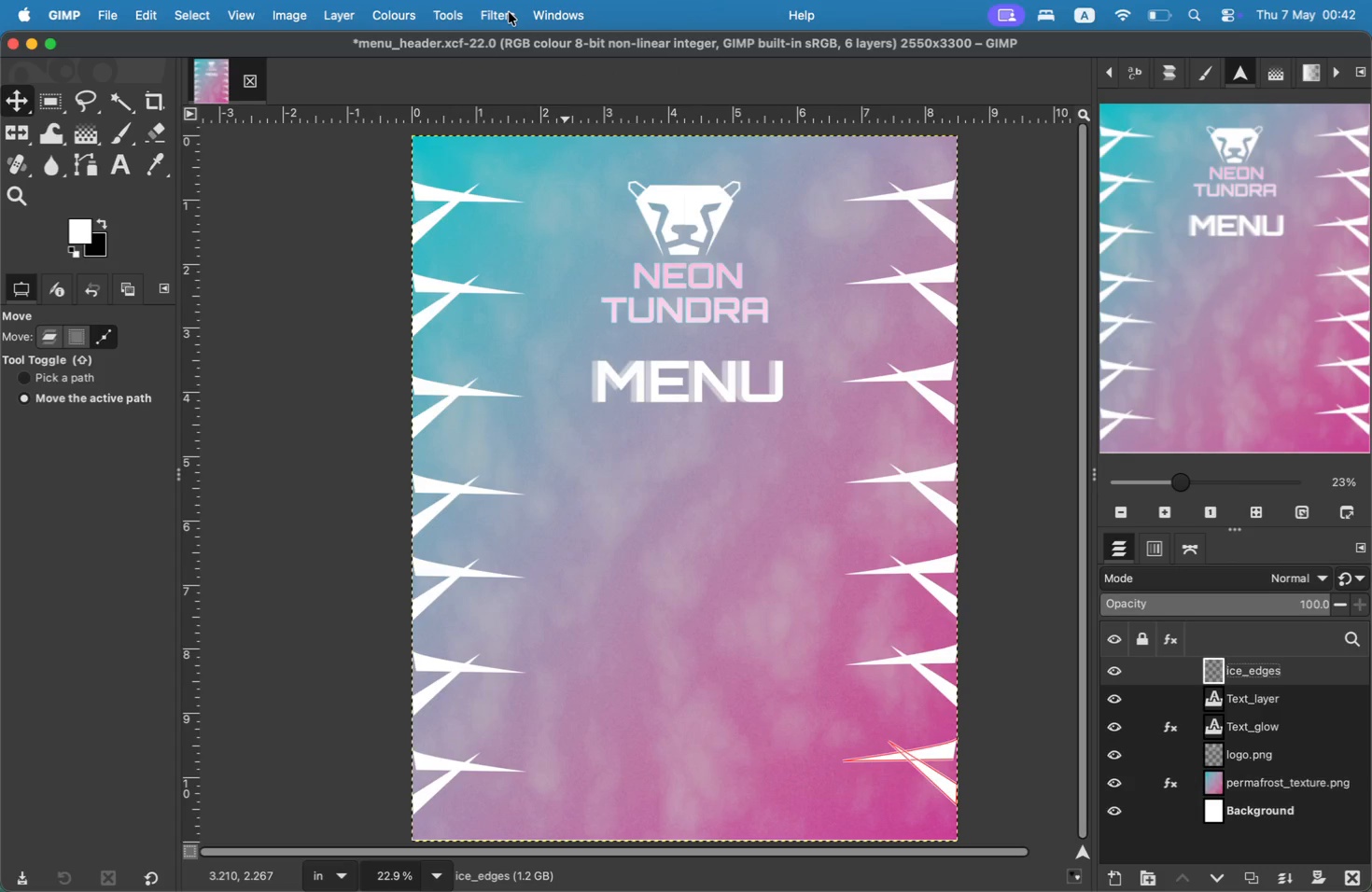 
left_click([509, 12])
 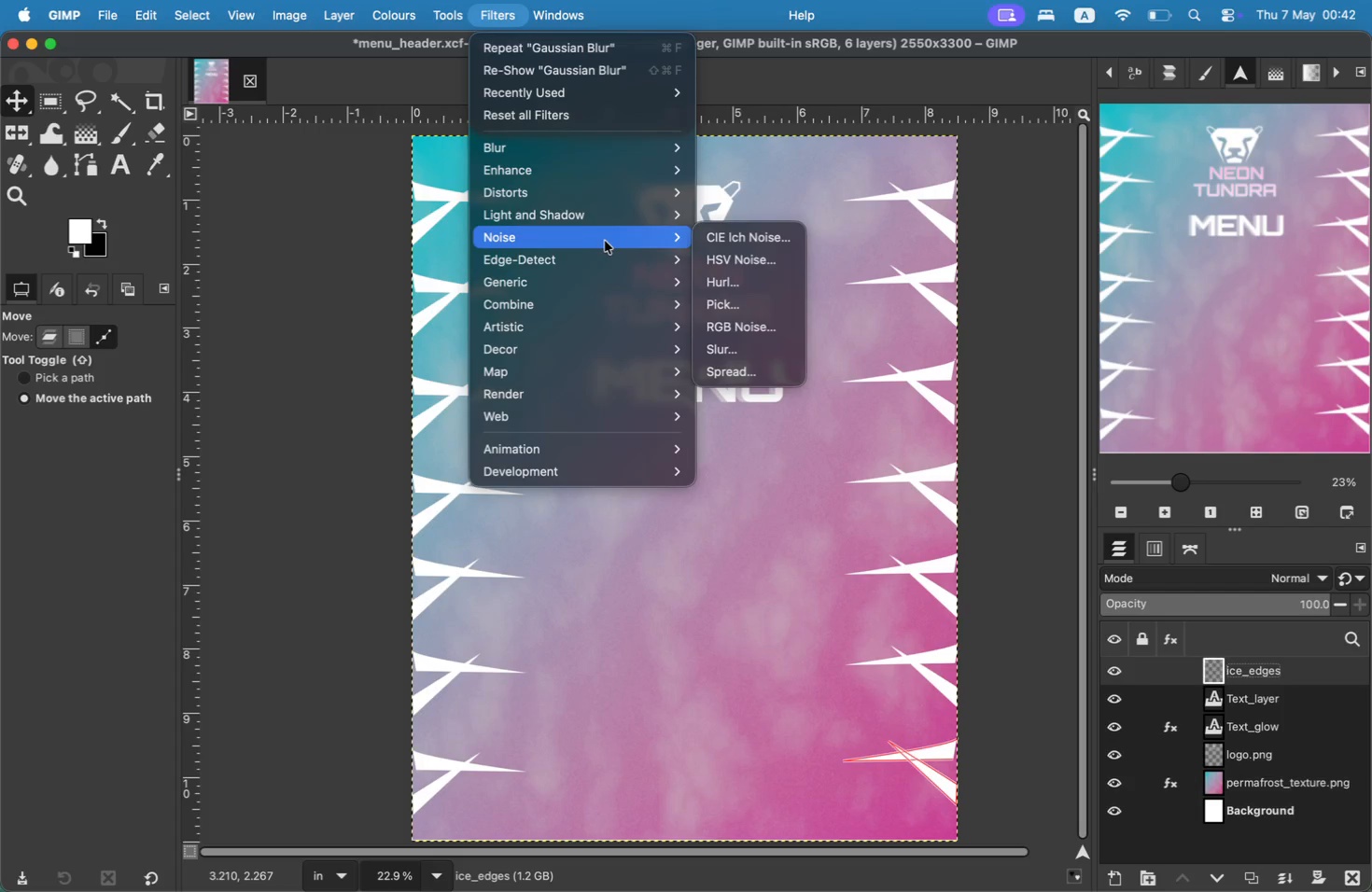 
left_click([744, 269])
 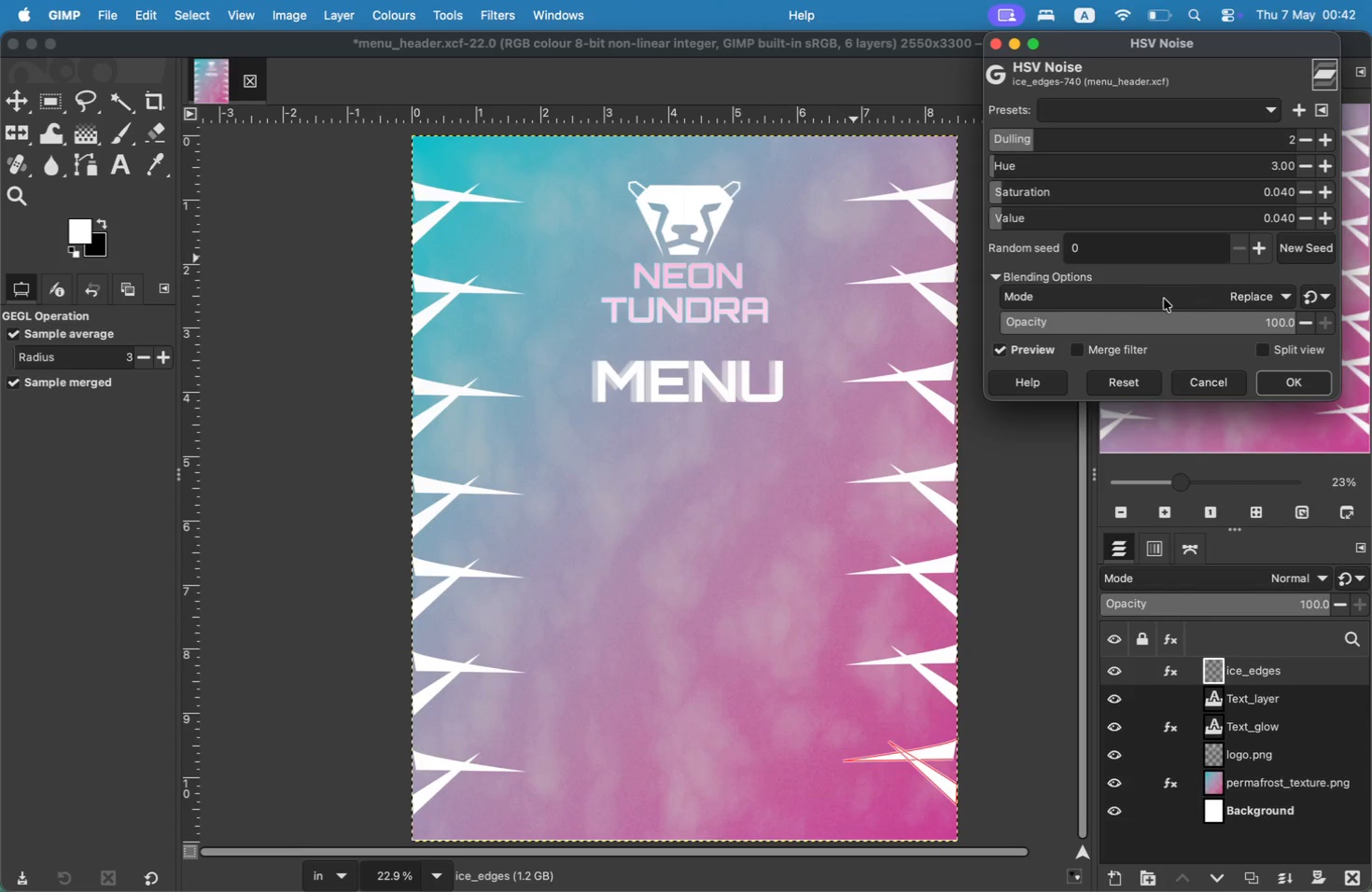 
left_click([1168, 223])
 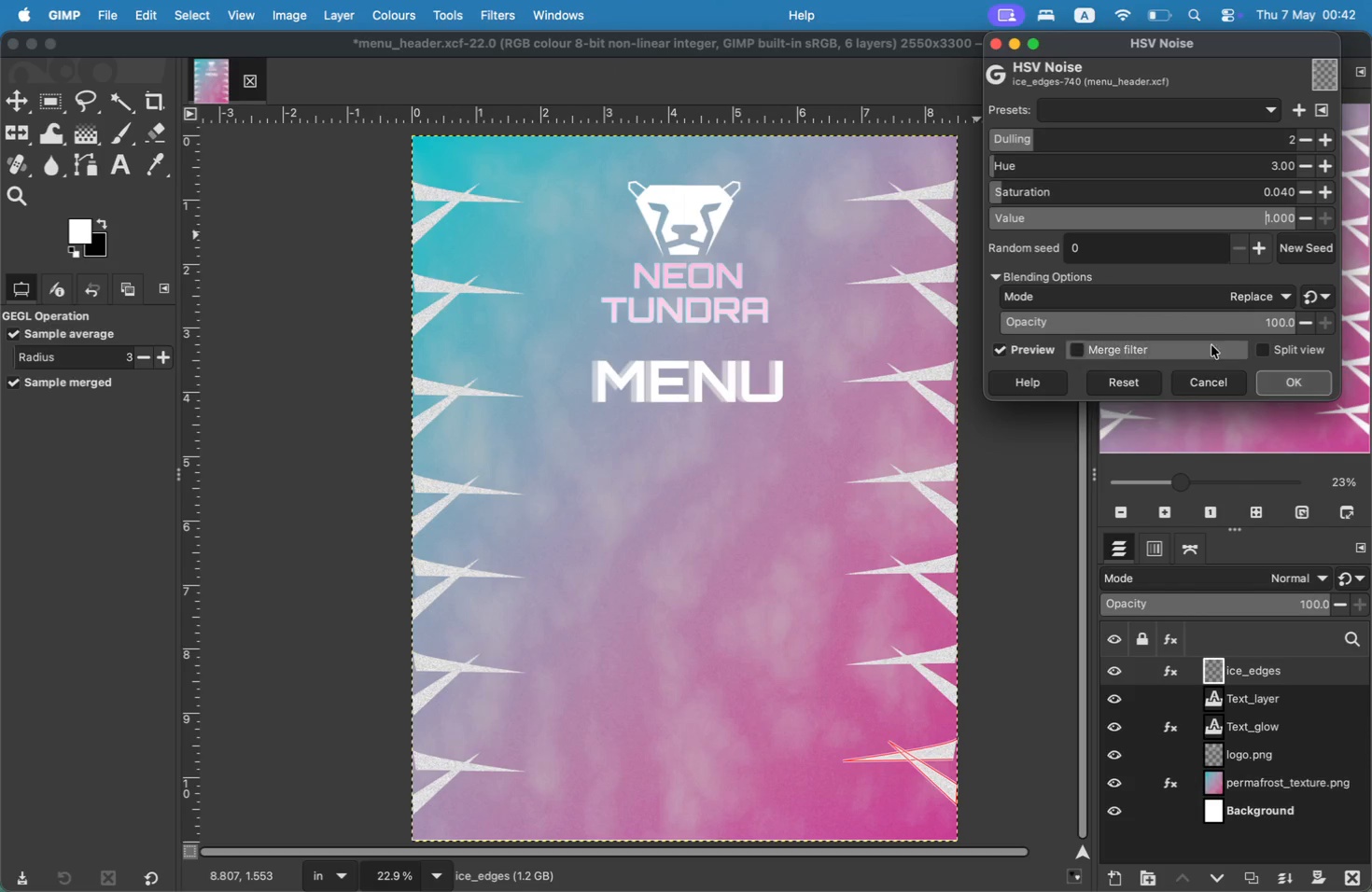 
left_click_drag(start_coordinate=[1270, 221], to_coordinate=[1345, 221])
 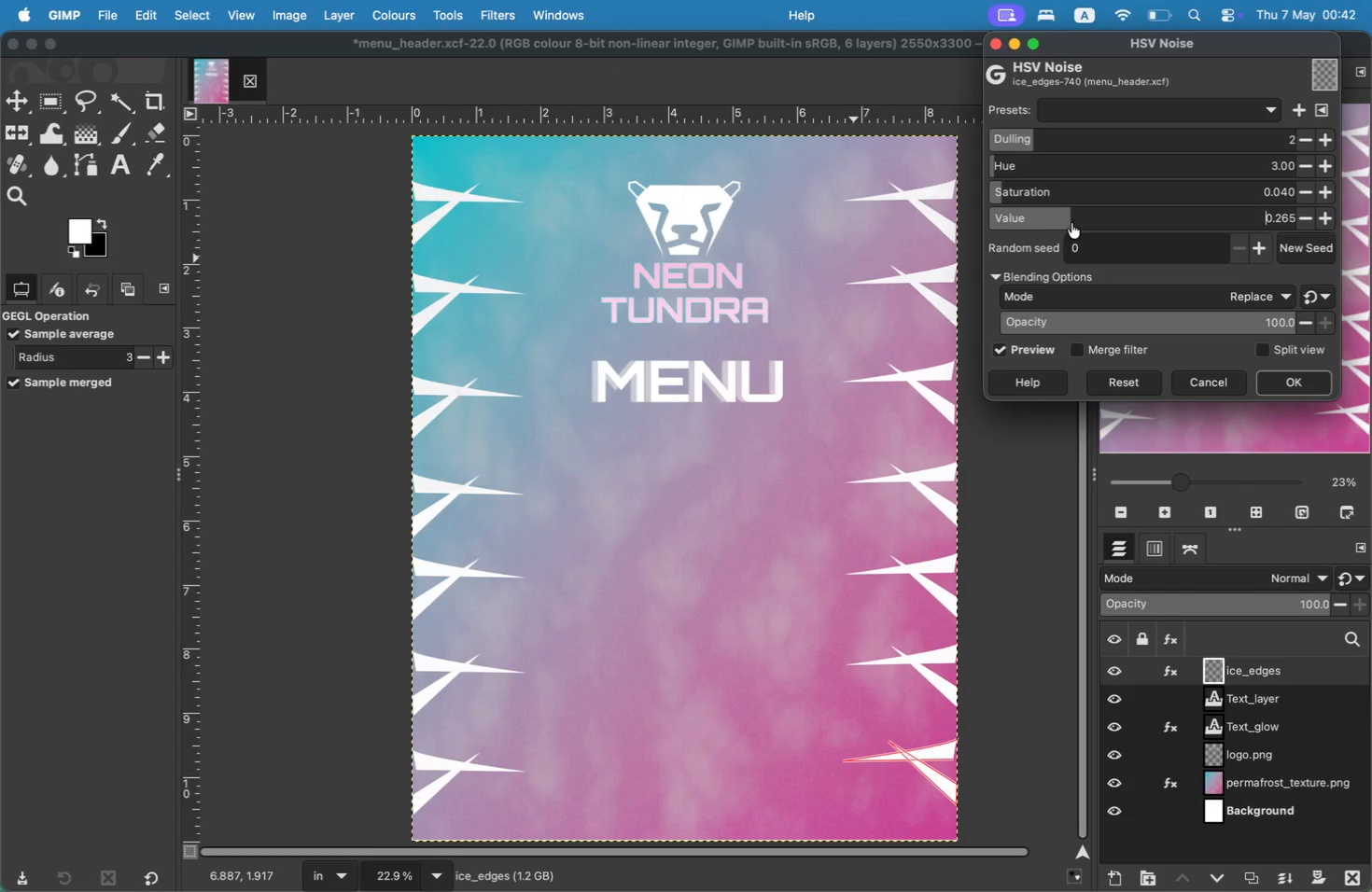 
wait(6.71)
 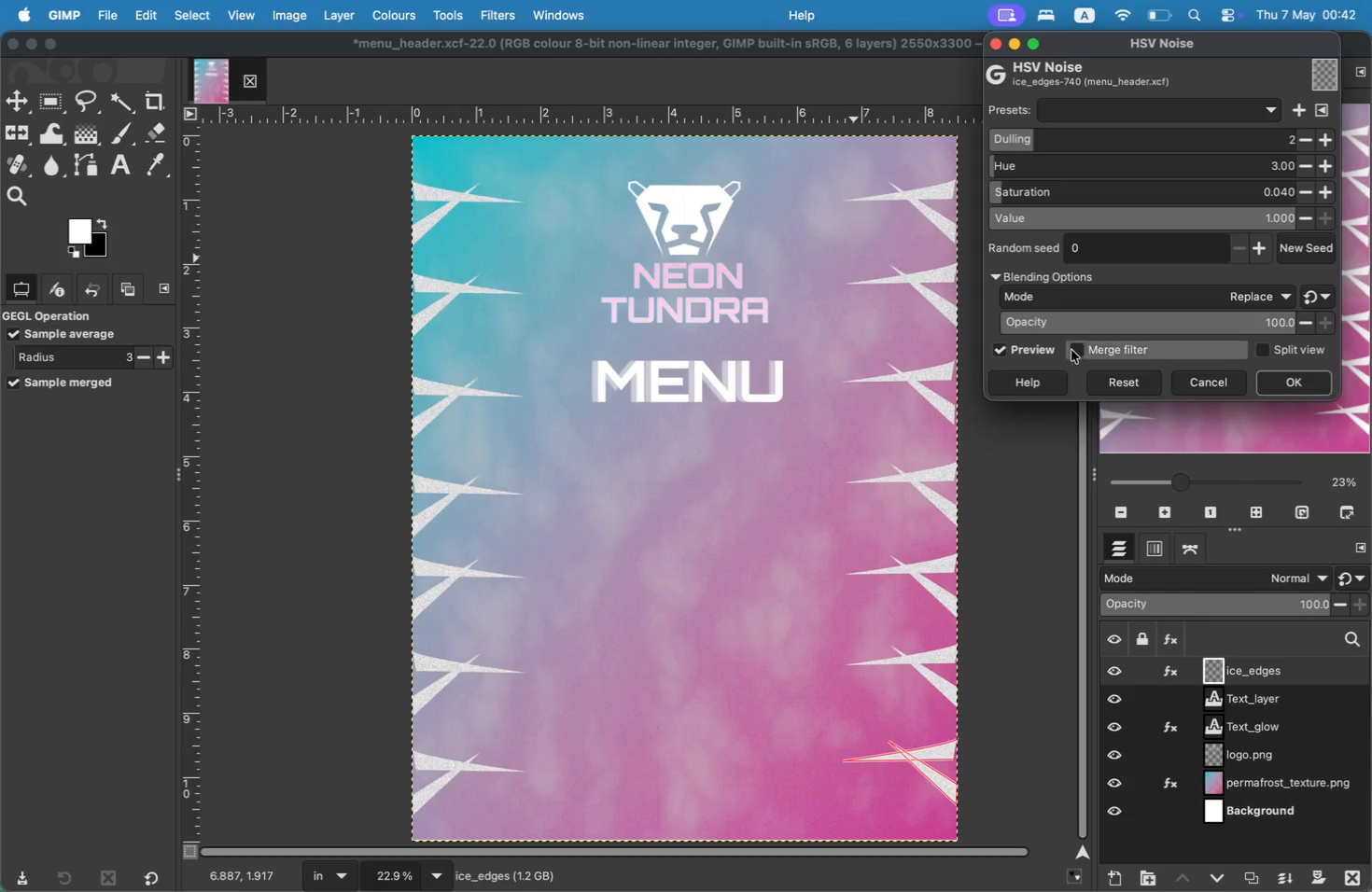 
left_click([1285, 388])
 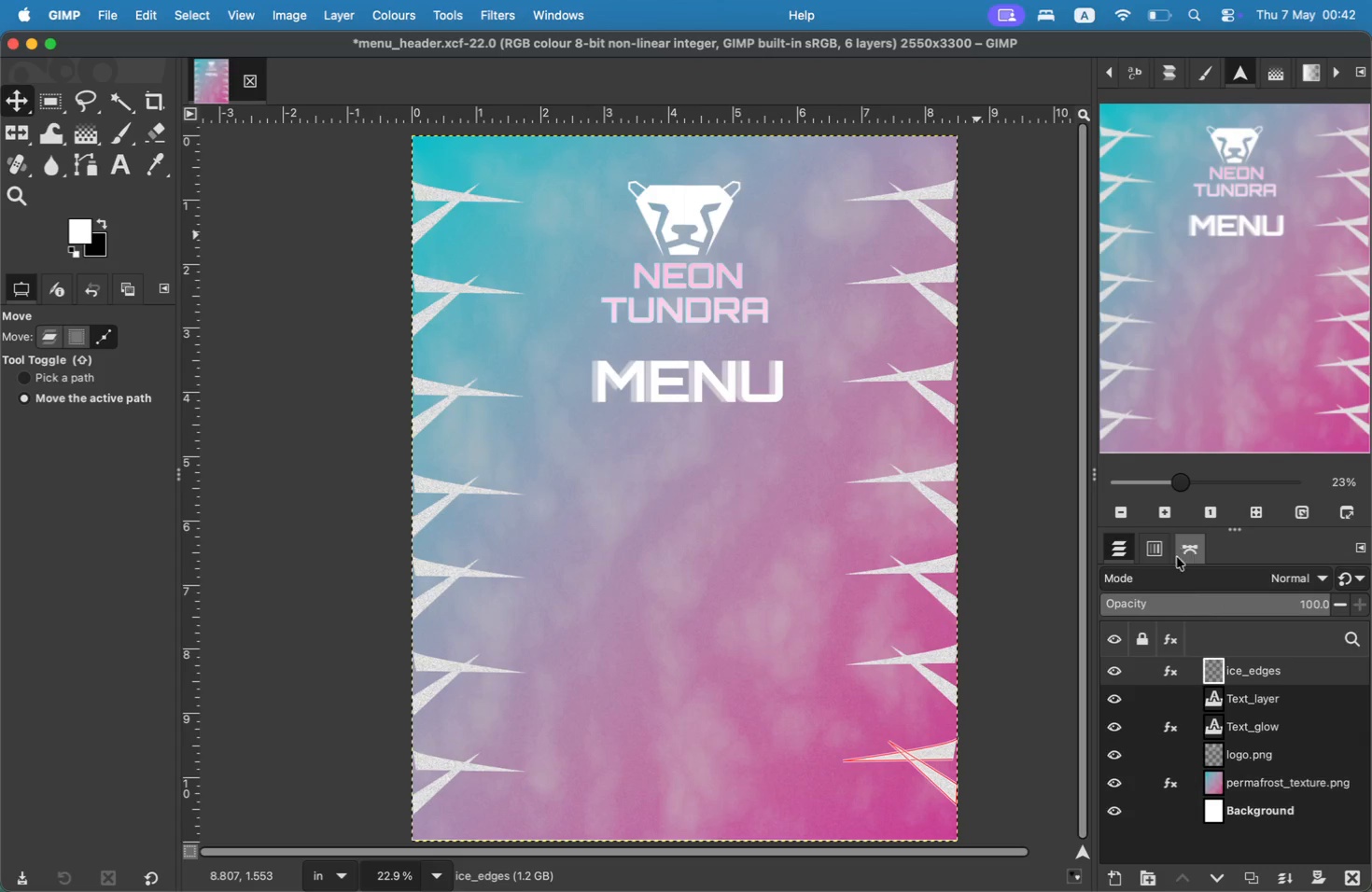 
left_click([1206, 613])
 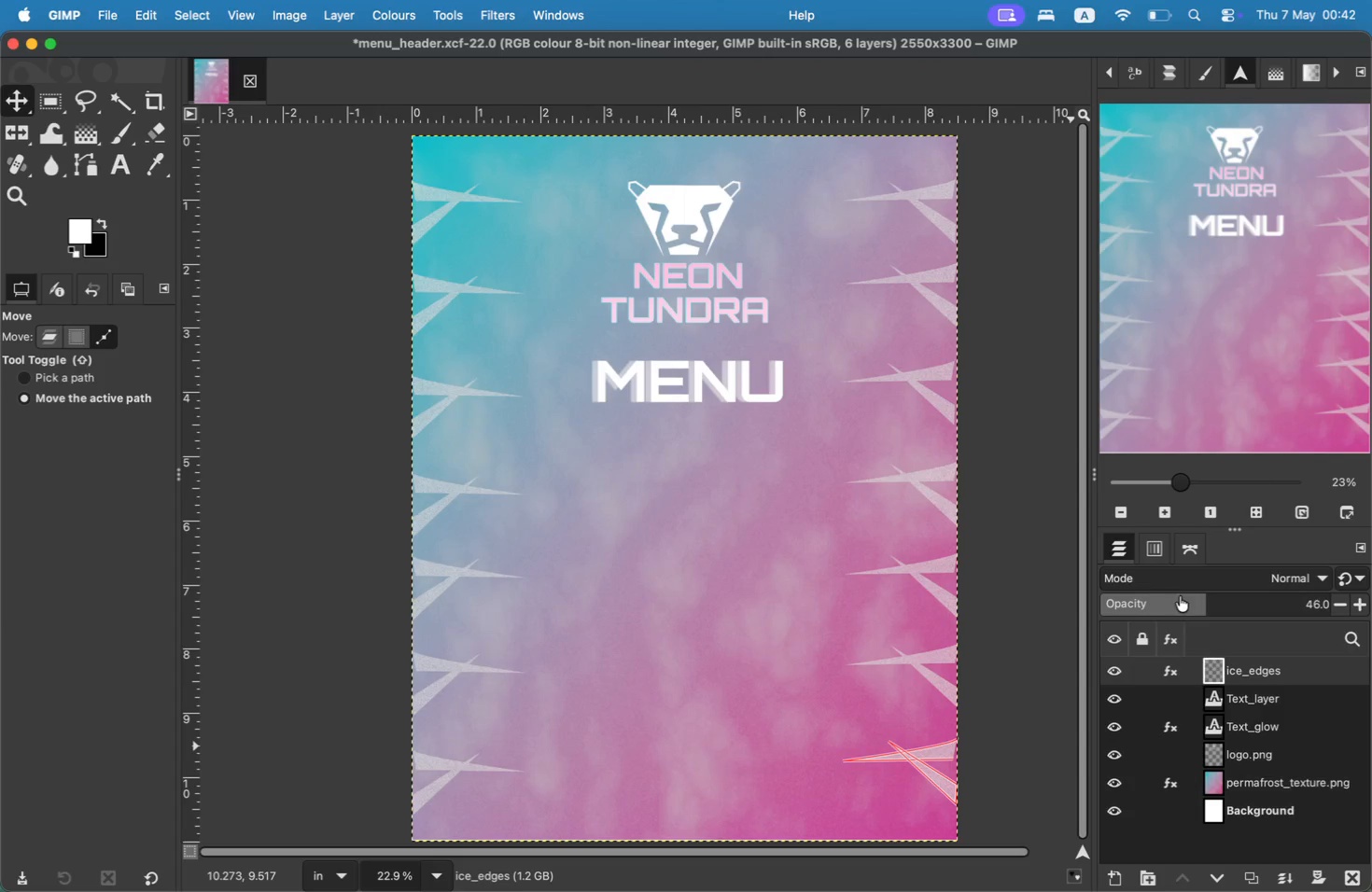 
wait(7.71)
 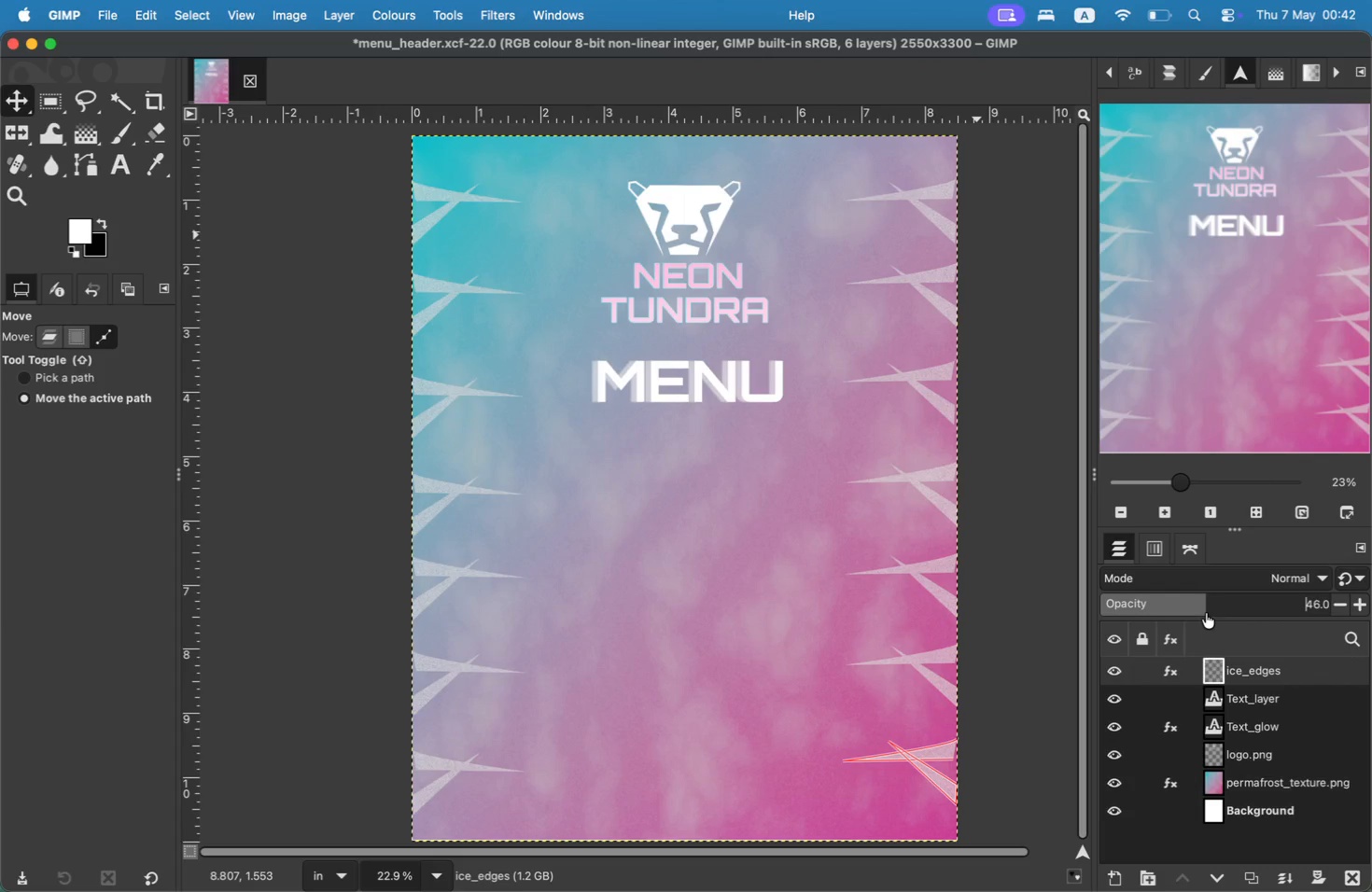 
left_click([1182, 551])
 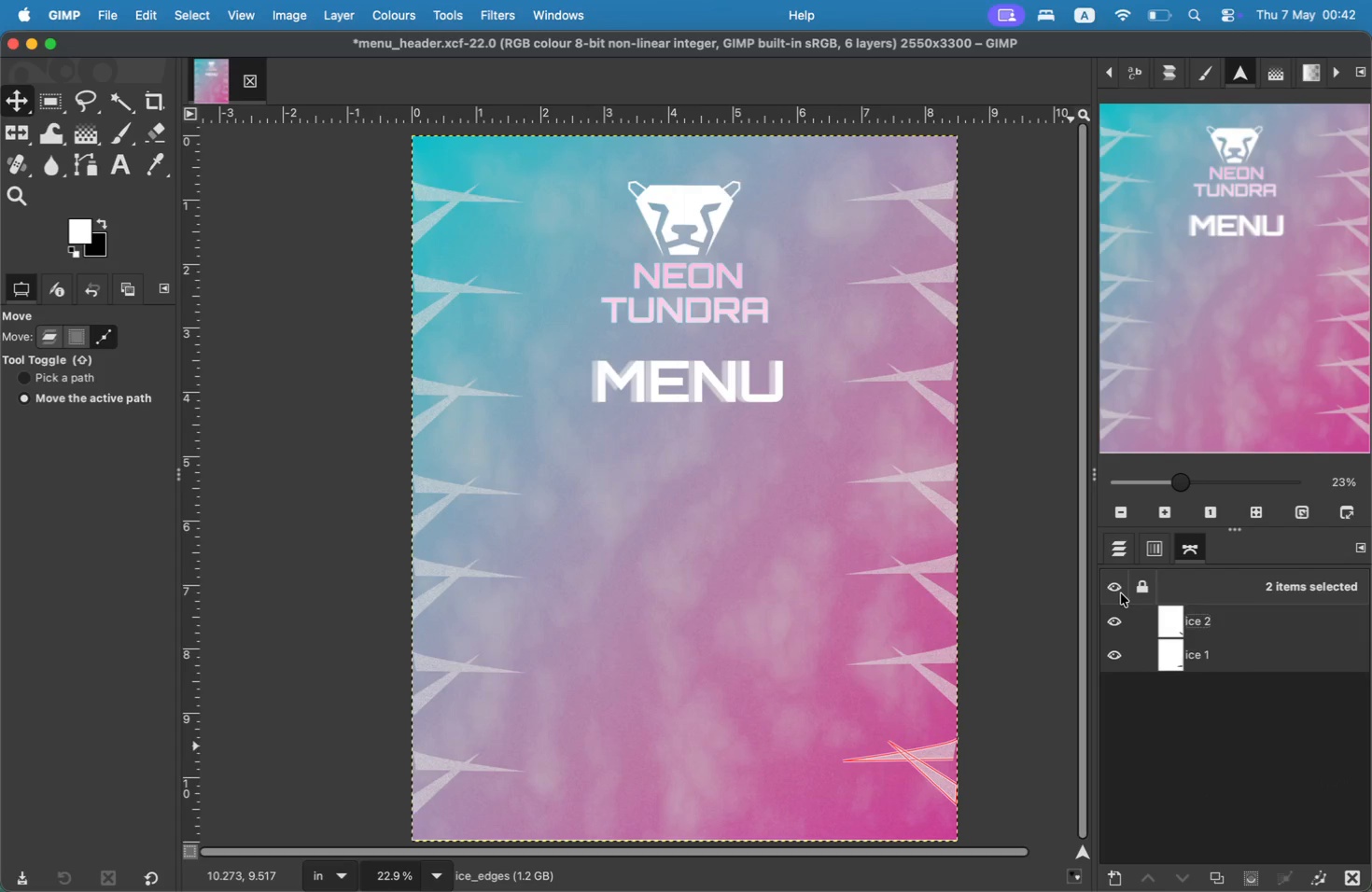 
double_click([1114, 590])
 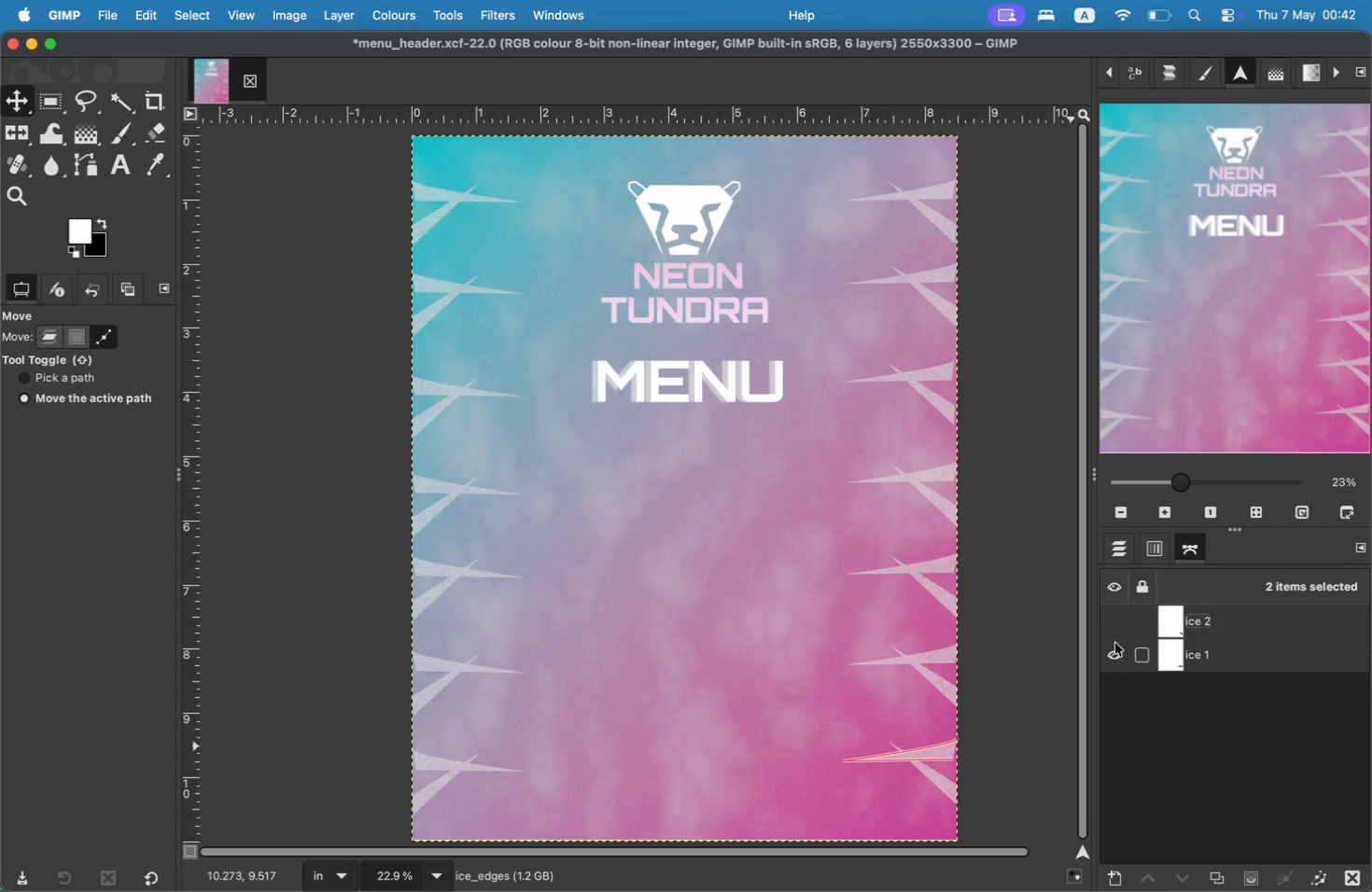 
left_click([1114, 650])
 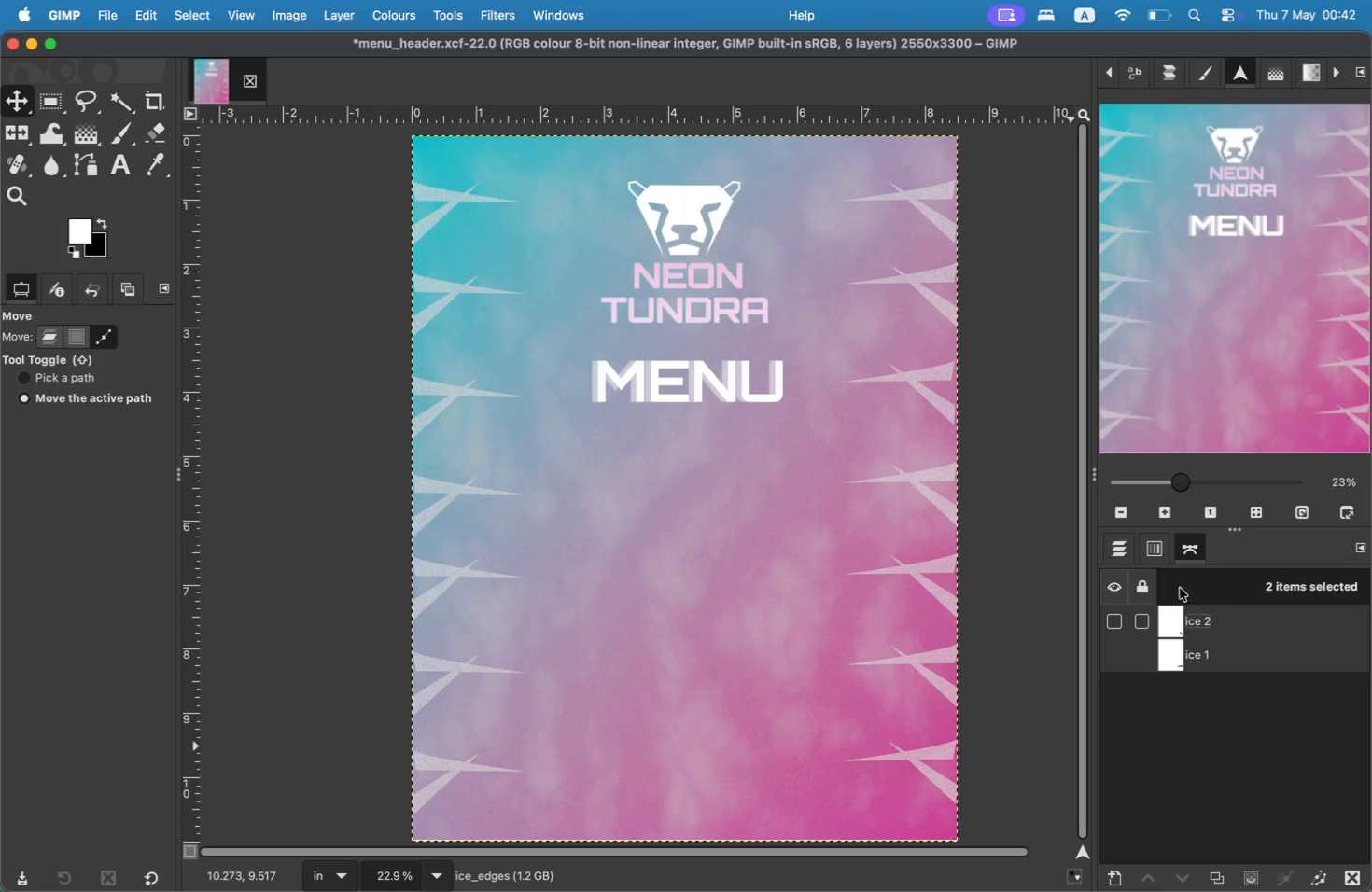 
left_click([1124, 555])
 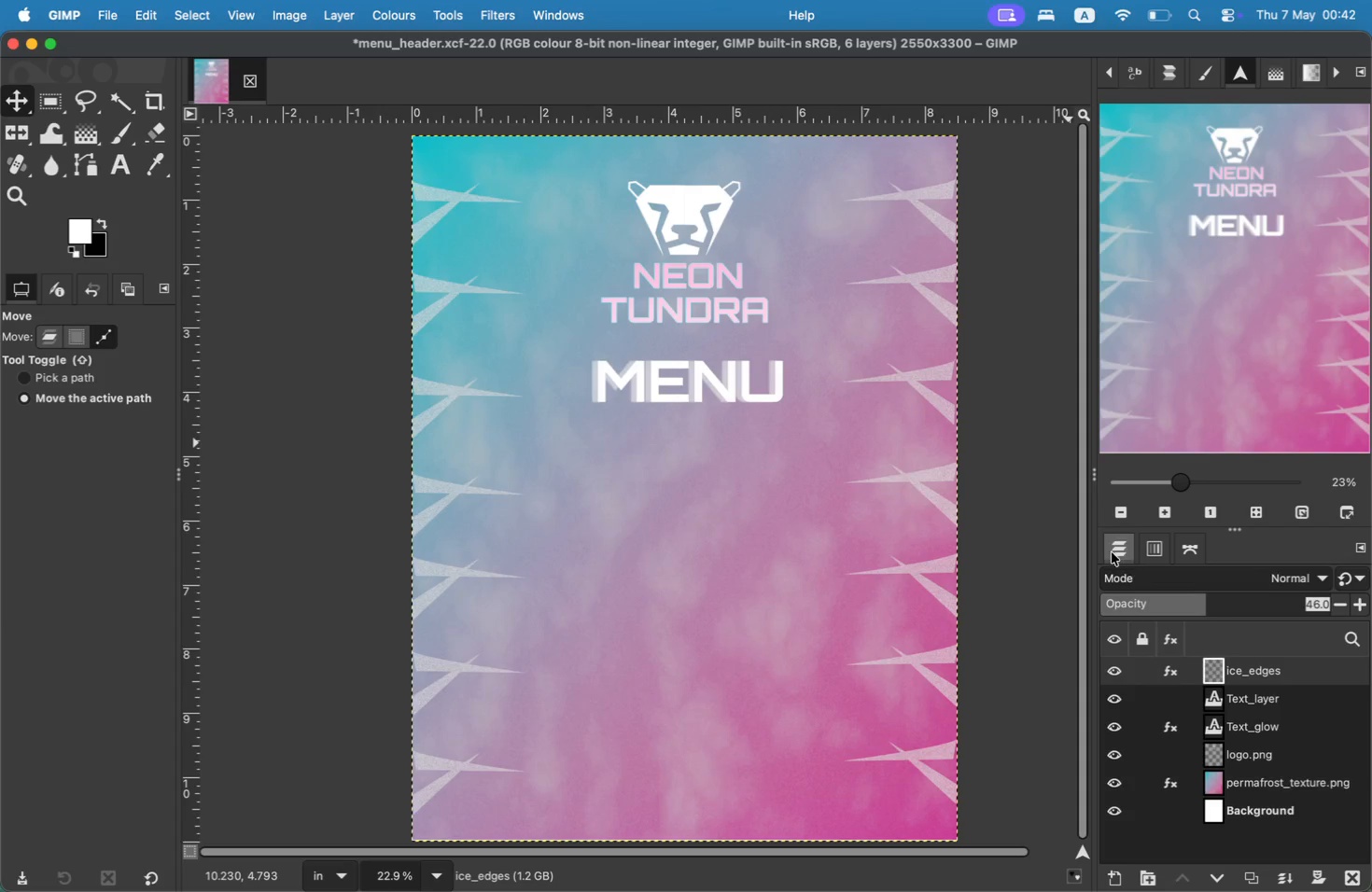 
wait(9.12)
 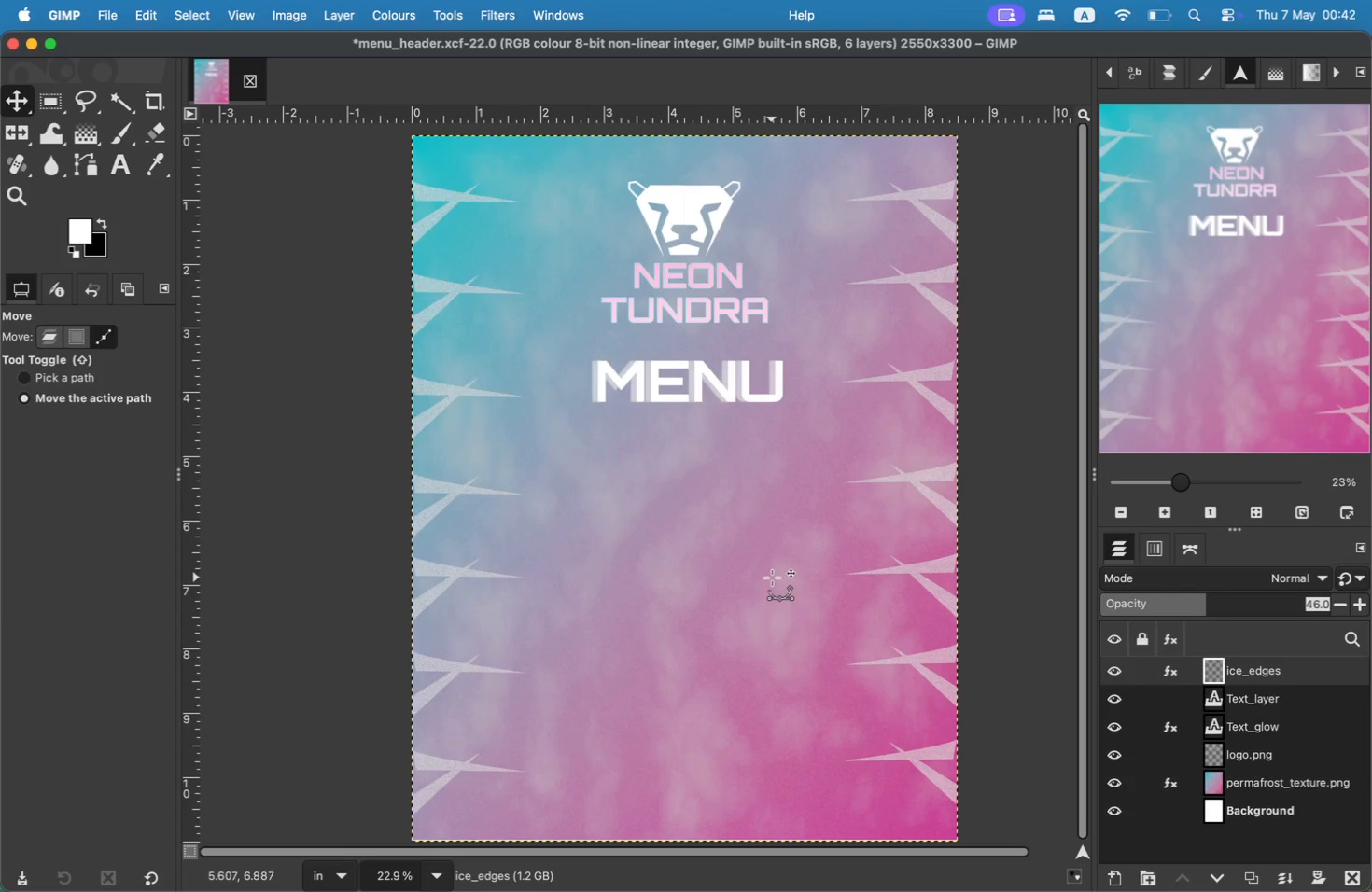 
left_click_drag(start_coordinate=[1014, 710], to_coordinate=[1255, 825])
 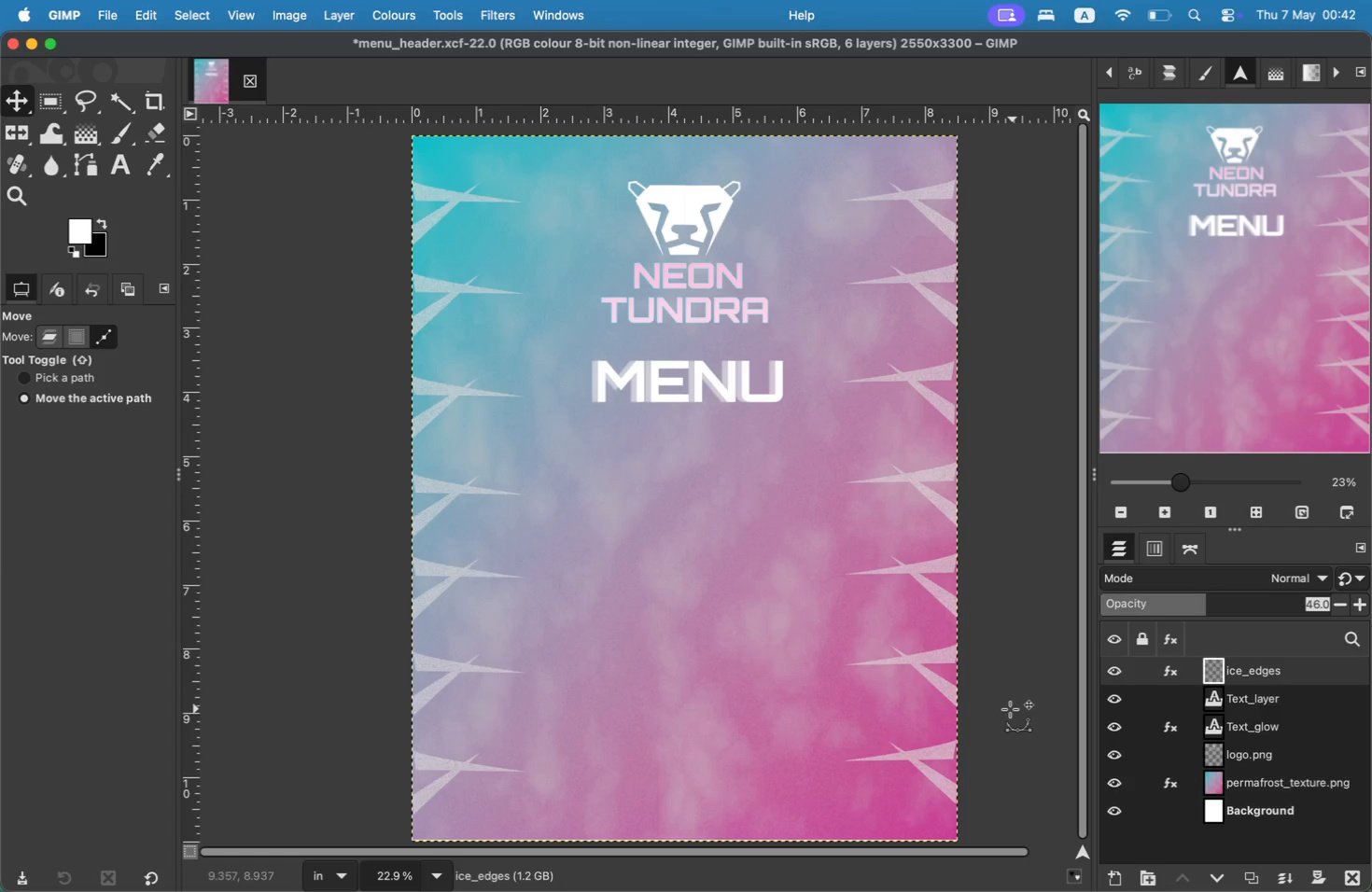 
scroll: coordinate [1254, 823], scroll_direction: down, amount: 47.0
 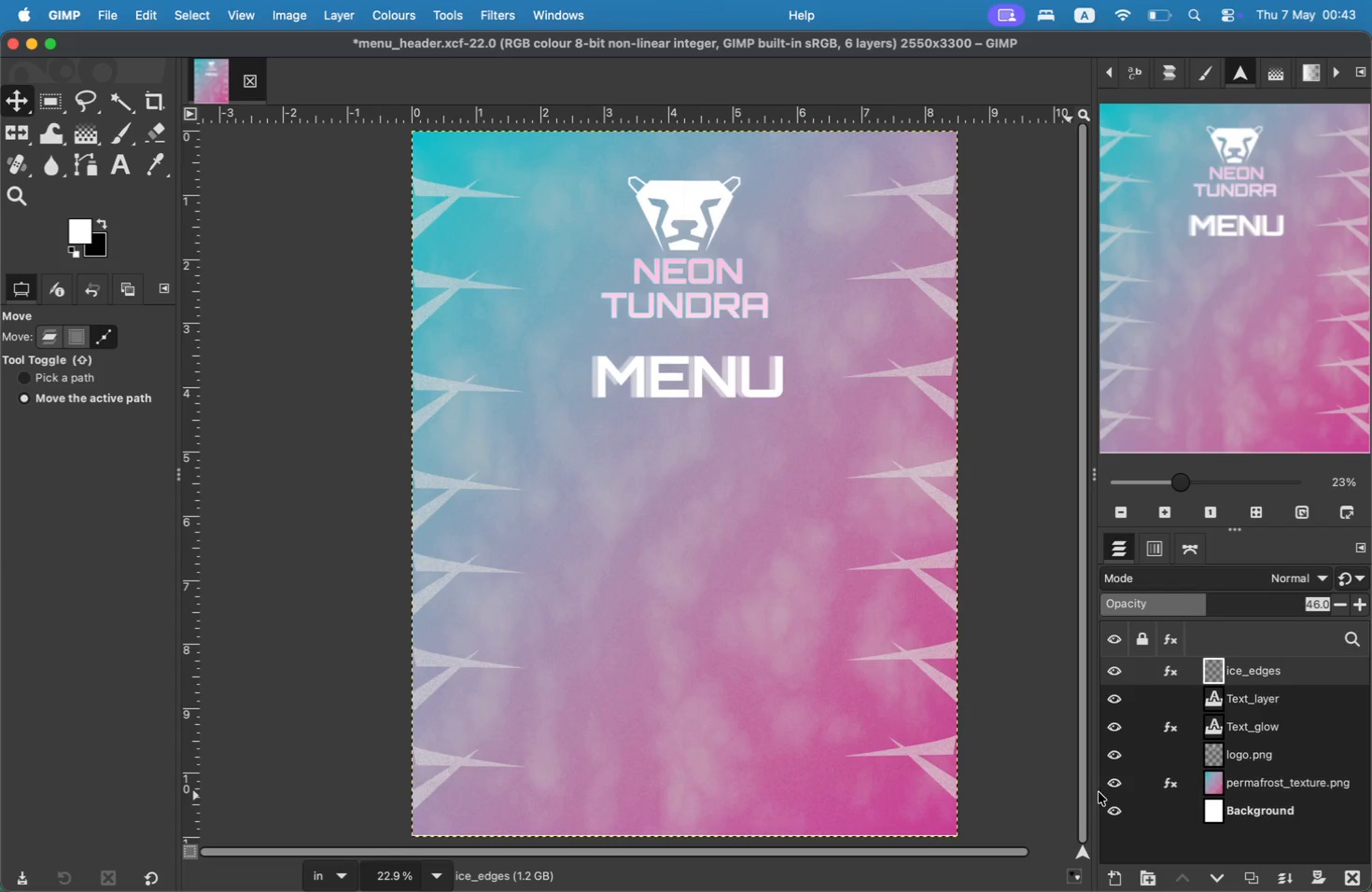 
wait(17.4)
 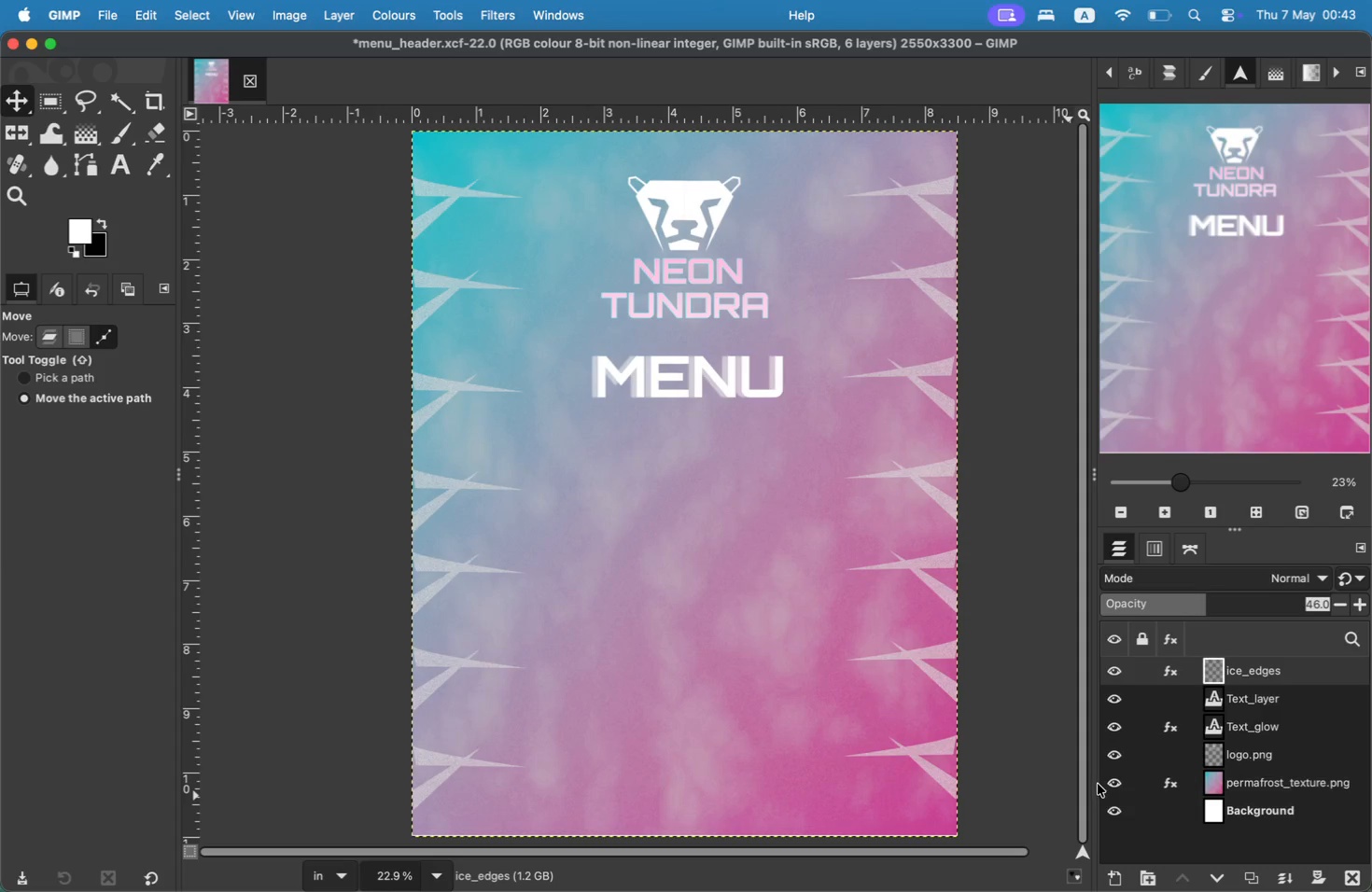 
left_click([1108, 875])
 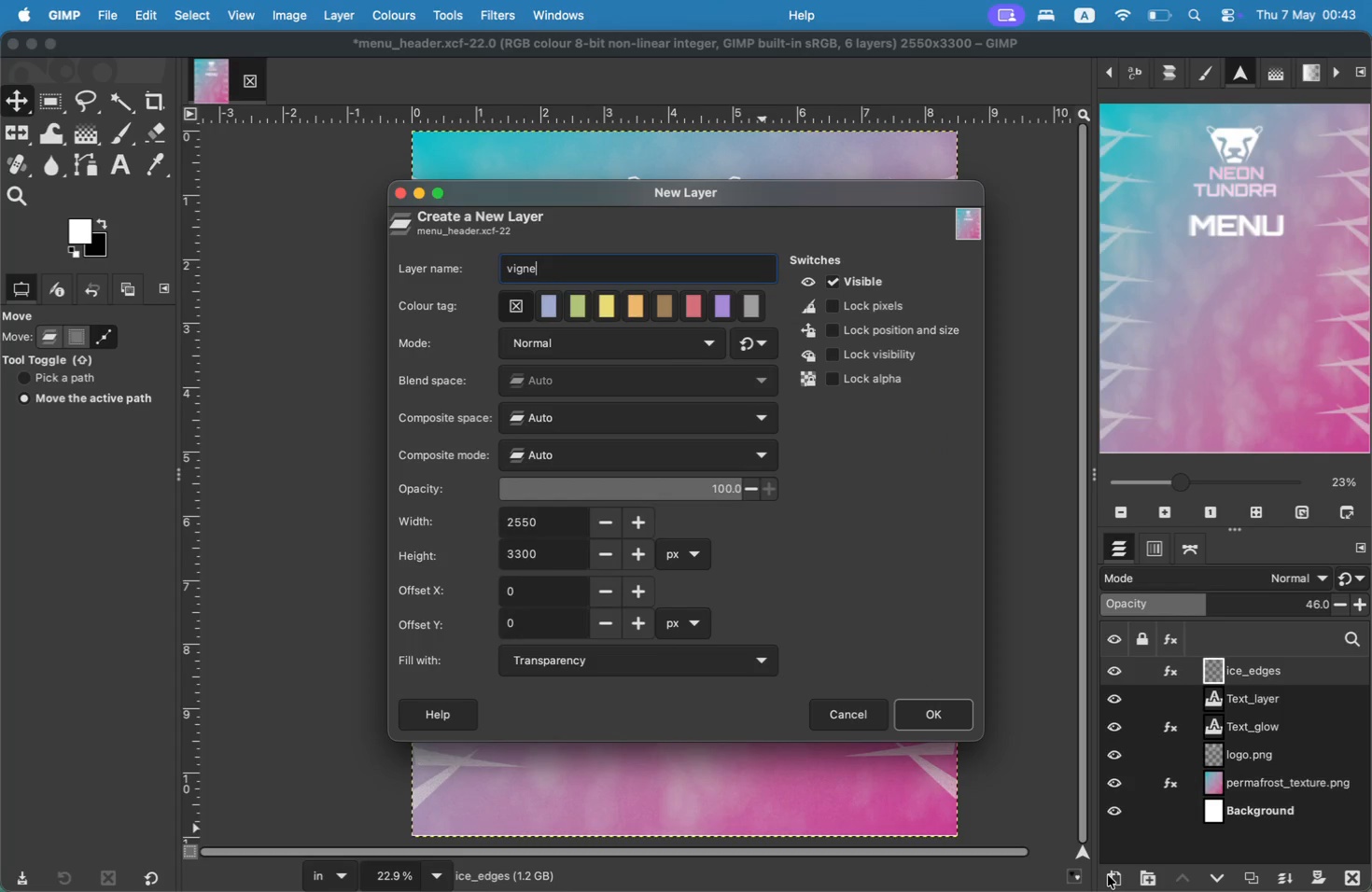 
type(vignette)
 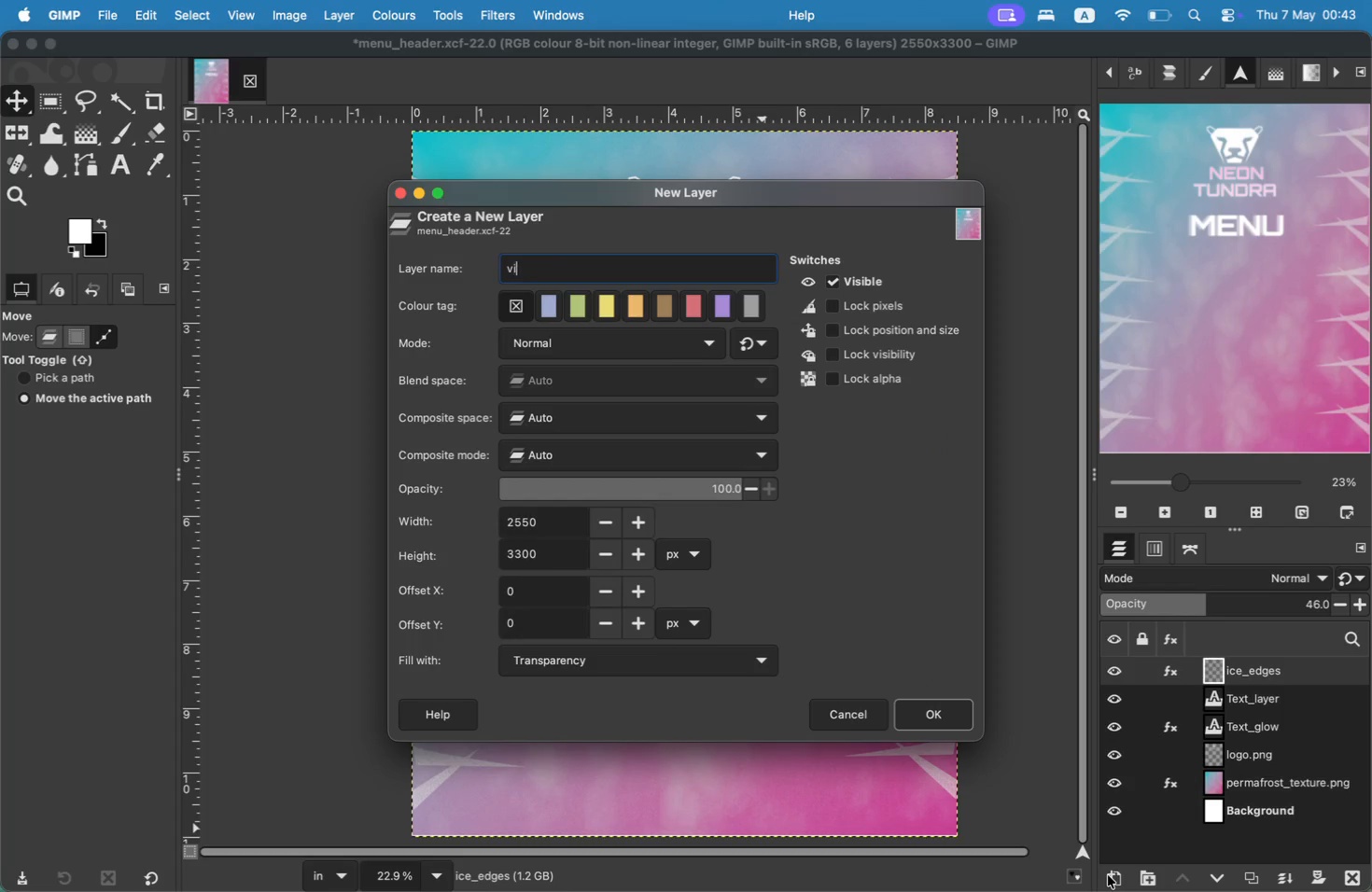 
key(Enter)
 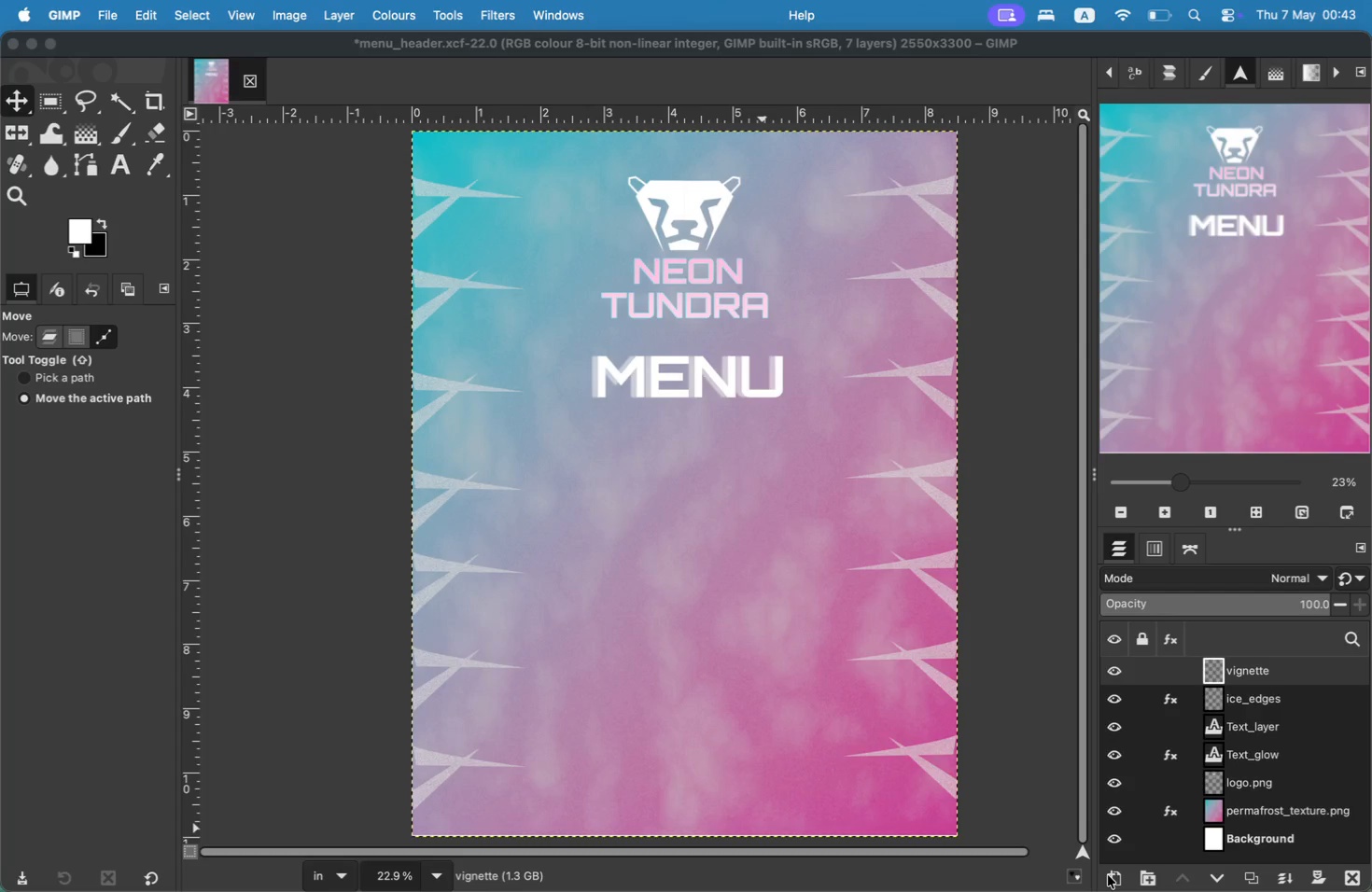 
mouse_move([1161, 865])
 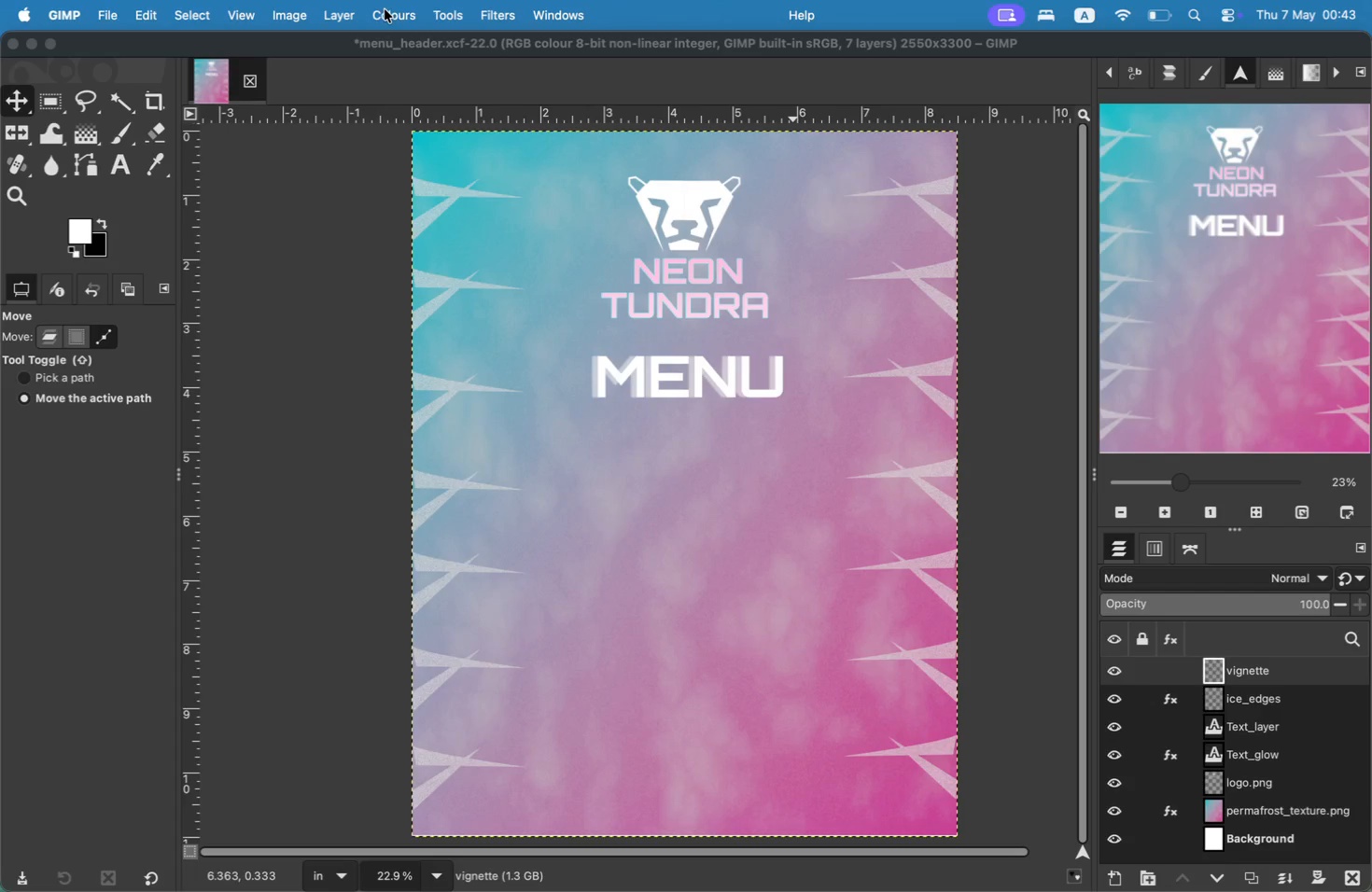 
wait(22.13)
 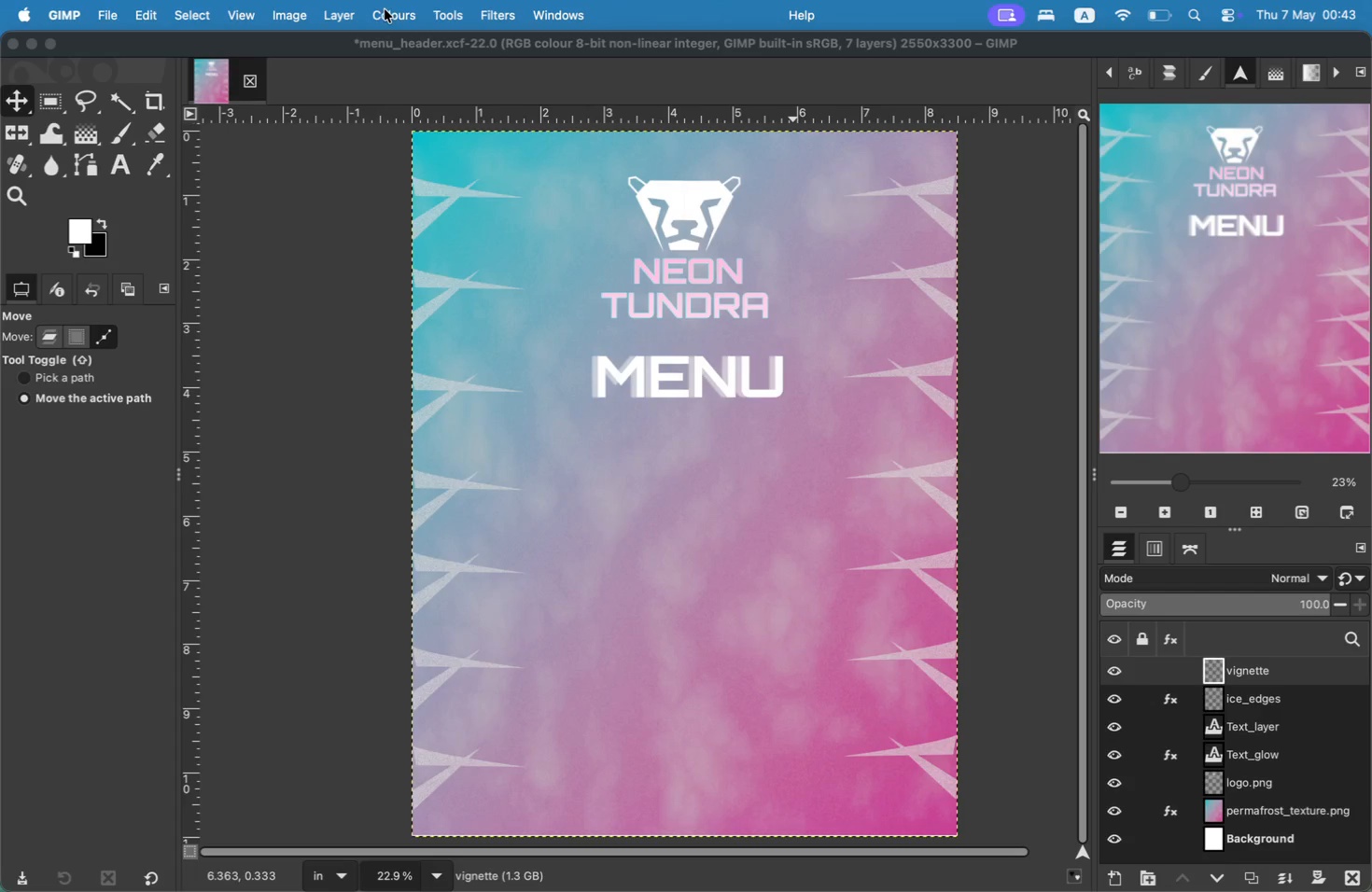 
left_click([91, 147])
 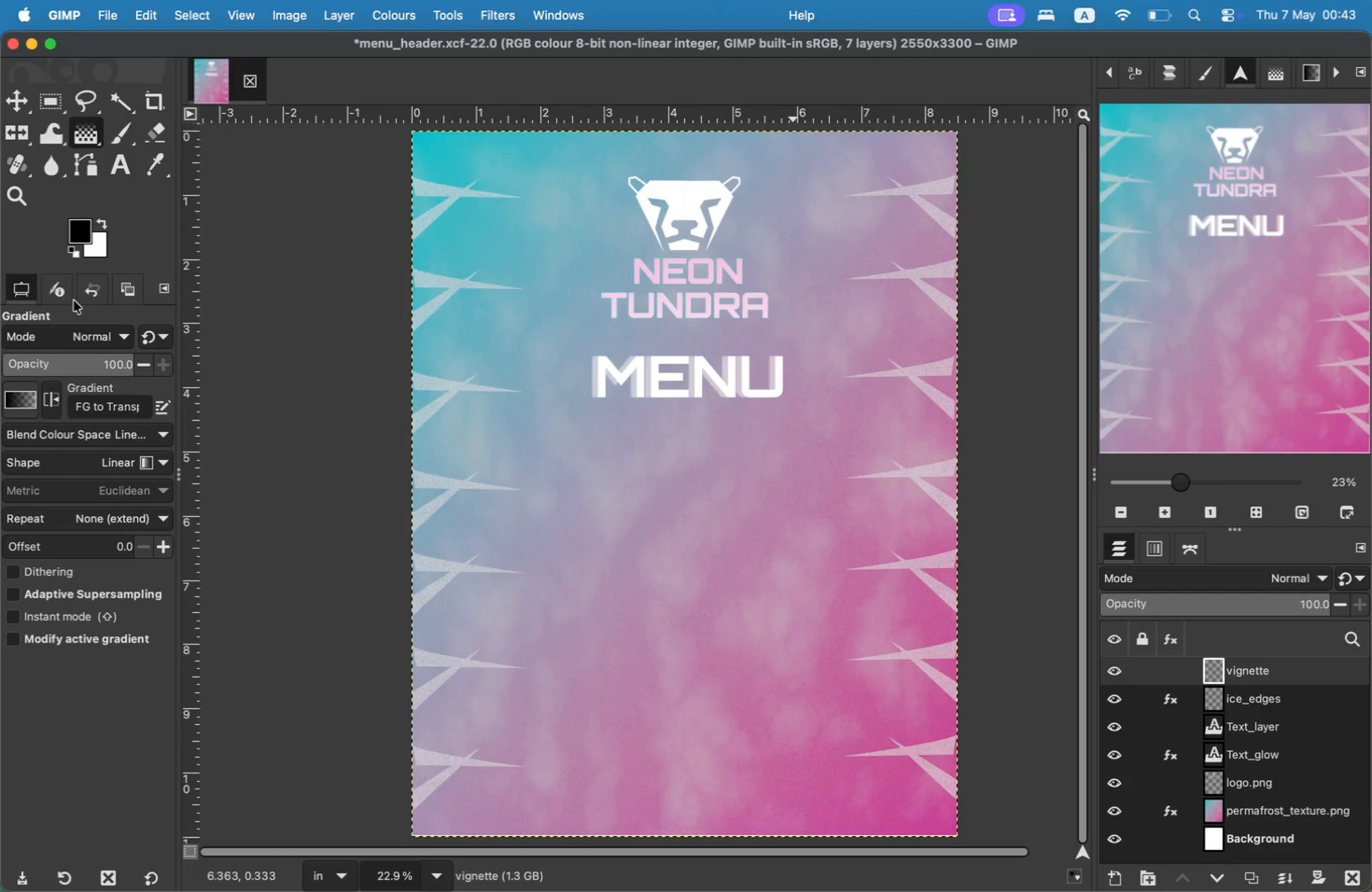 
left_click_drag(start_coordinate=[414, 132], to_coordinate=[953, 832])
 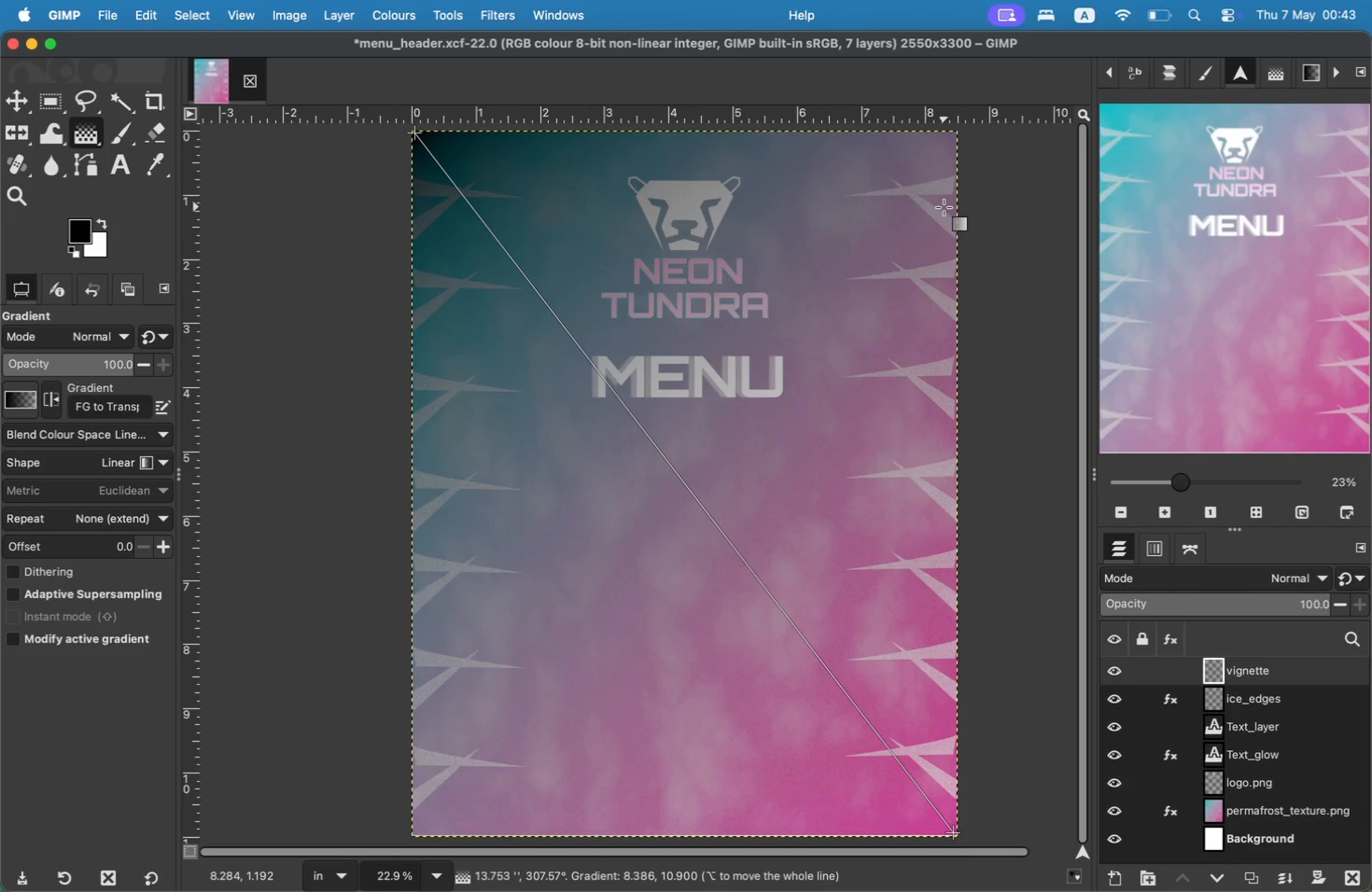 
left_click([20, 105])
 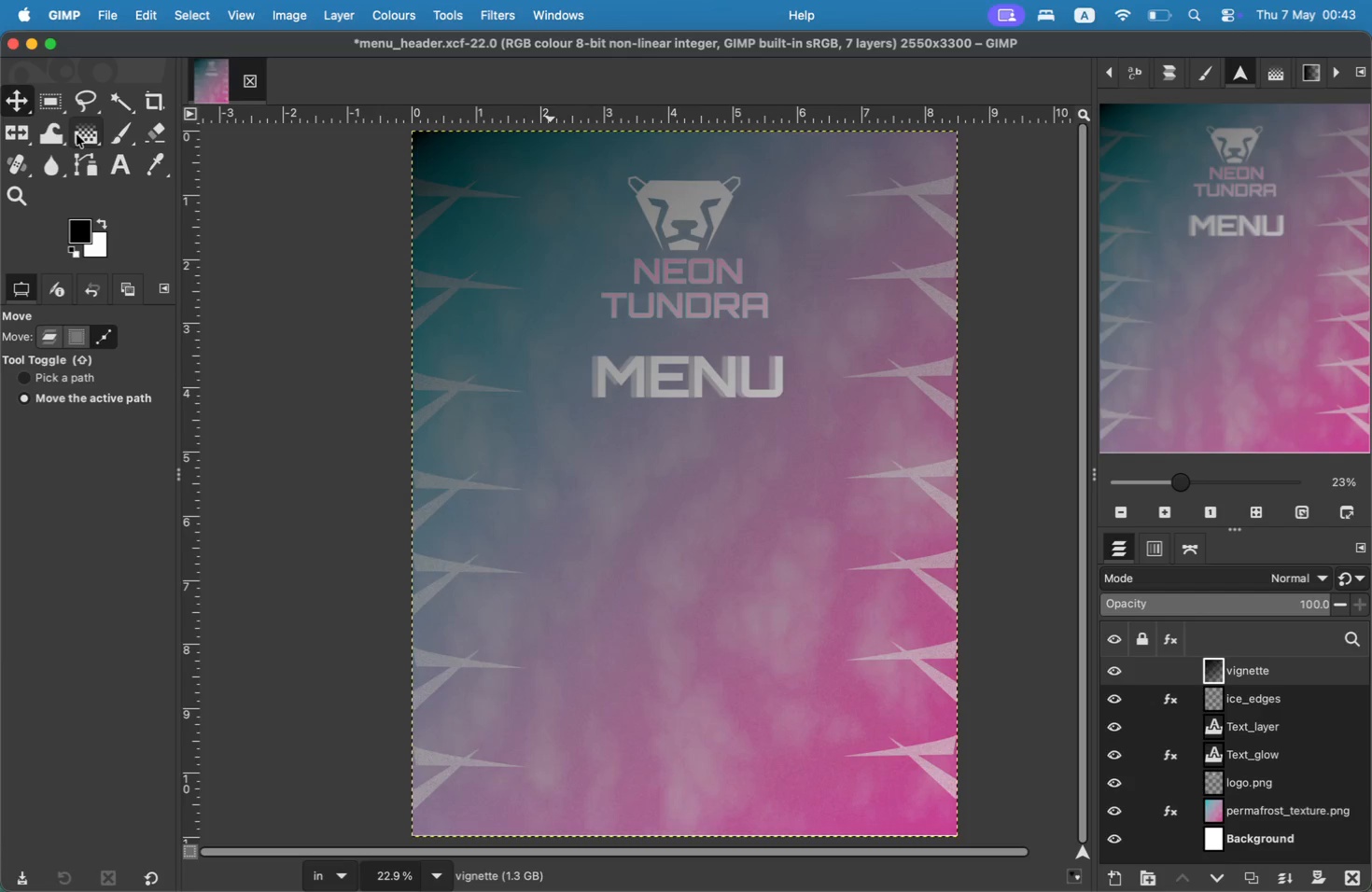 
left_click([84, 141])
 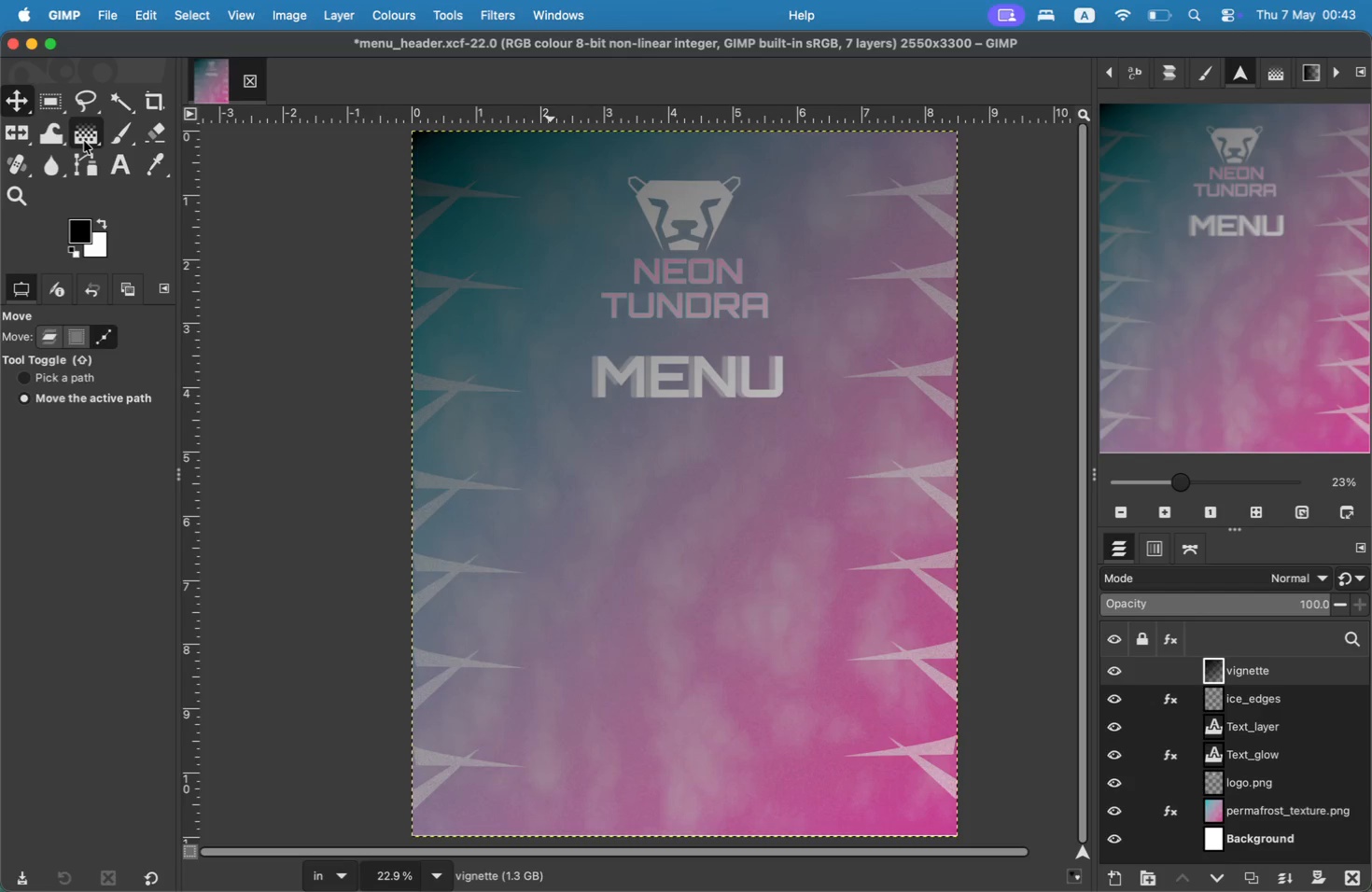 
left_click_drag(start_coordinate=[957, 134], to_coordinate=[413, 831])
 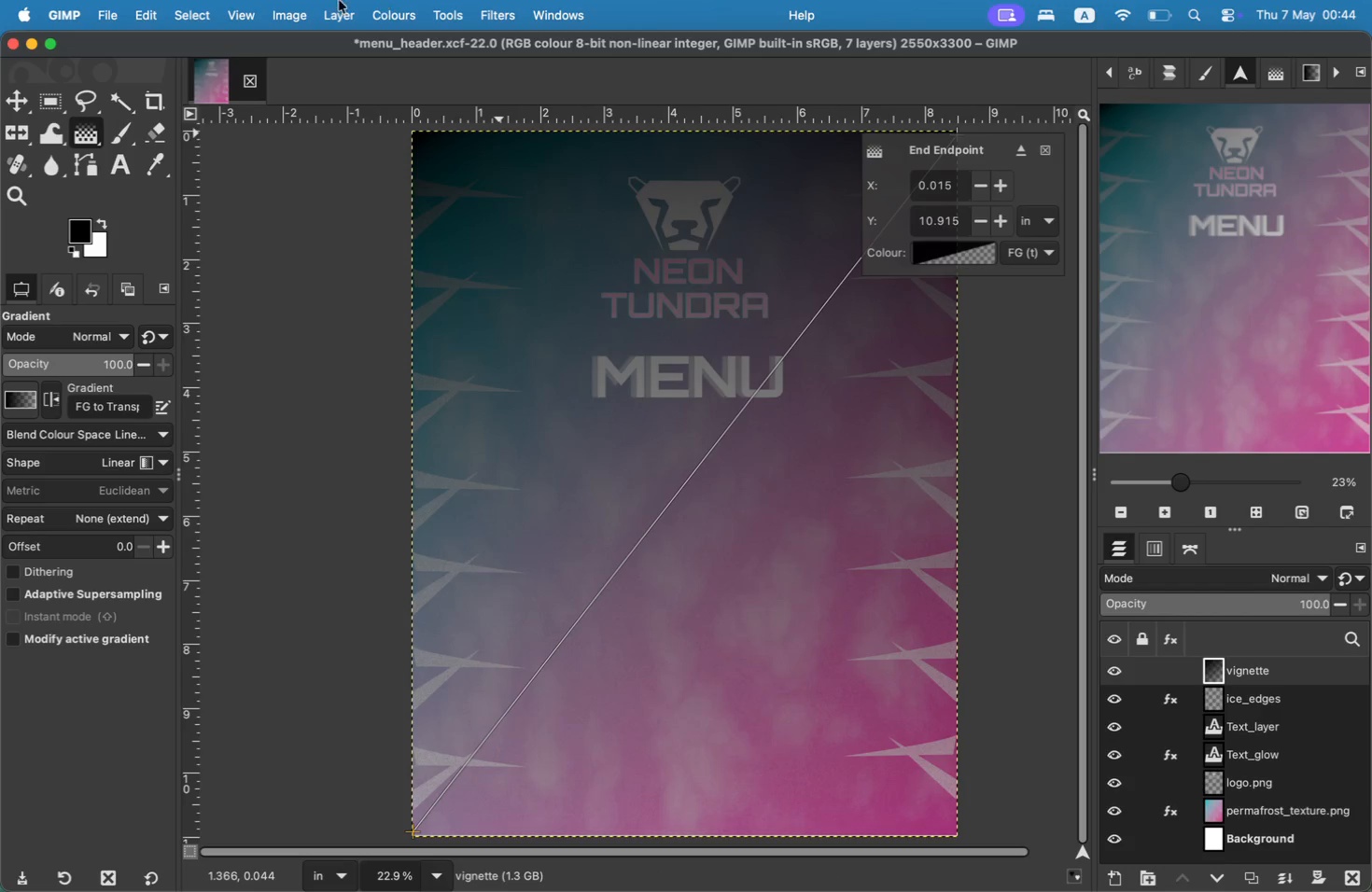 
left_click([10, 109])
 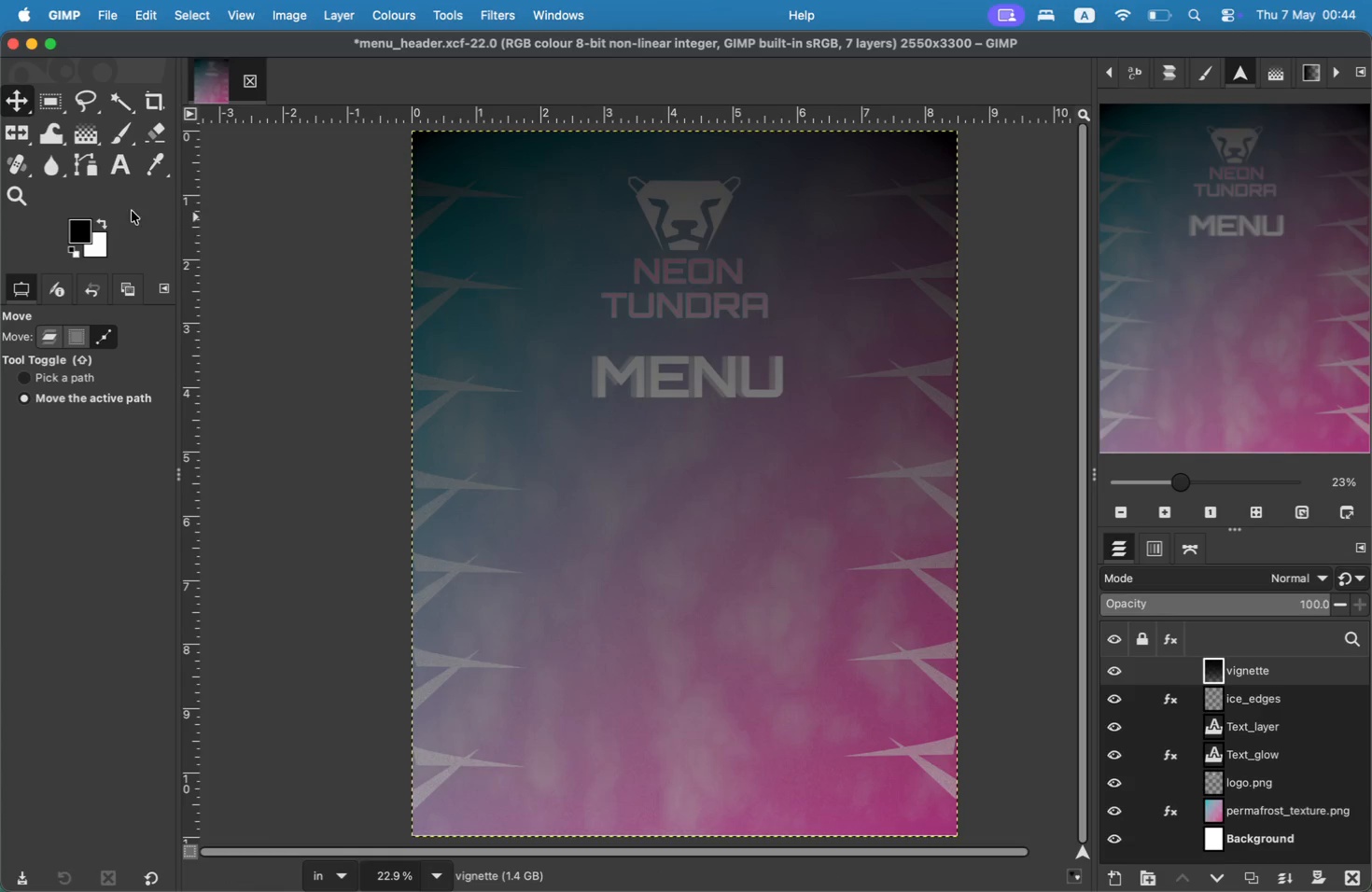 
left_click([78, 131])
 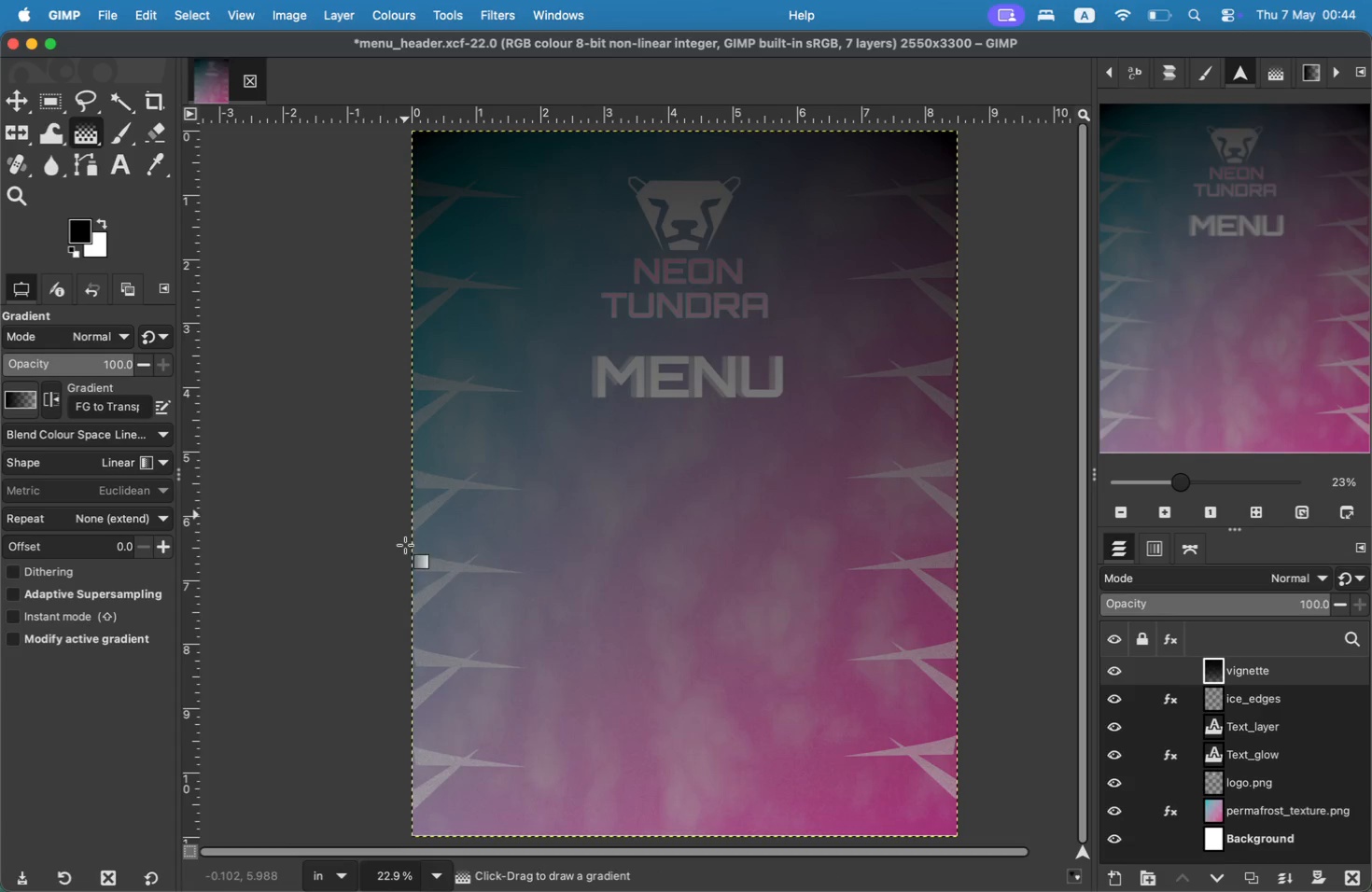 
left_click_drag(start_coordinate=[413, 835], to_coordinate=[957, 131])
 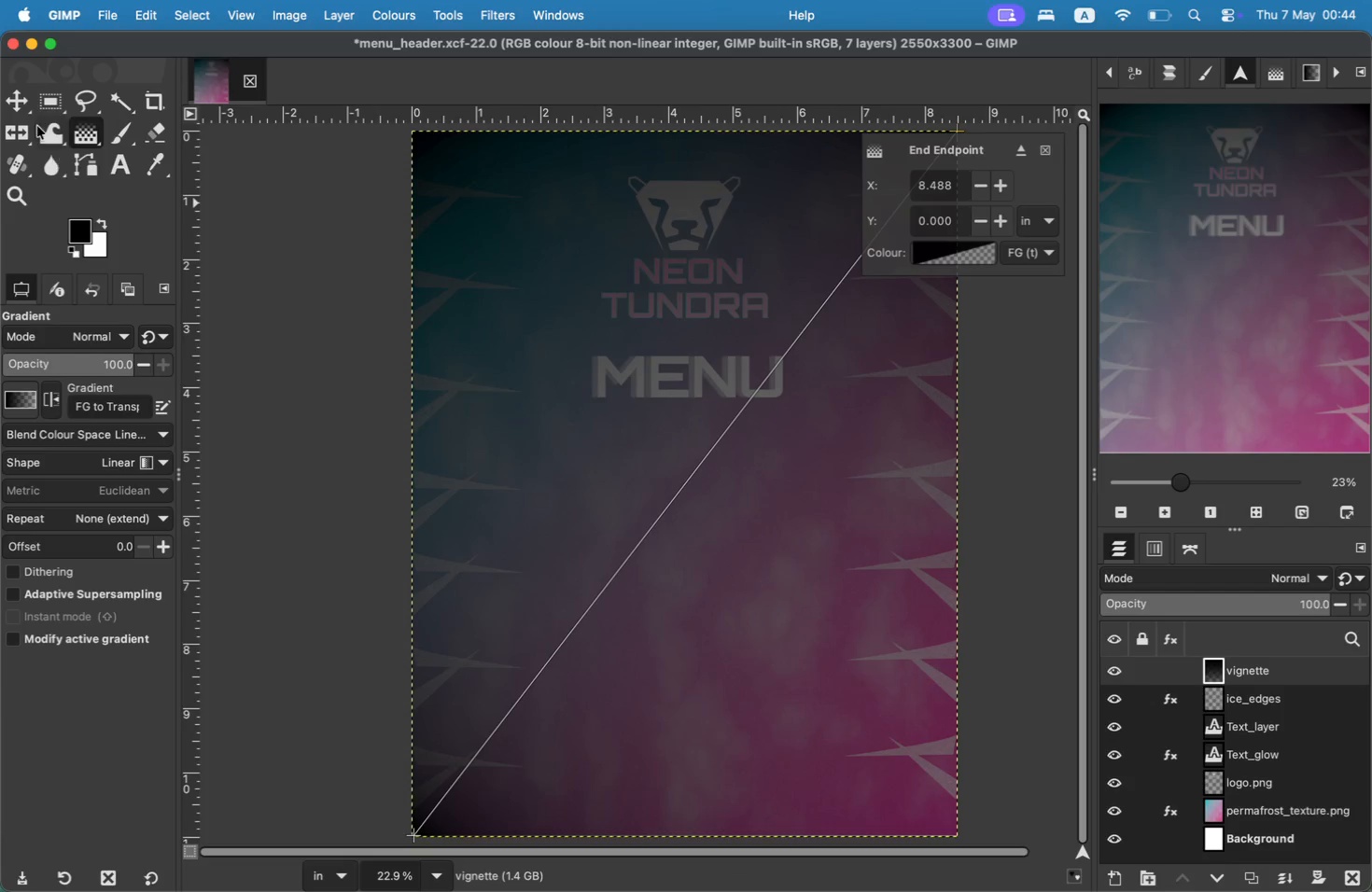 
left_click([87, 129])
 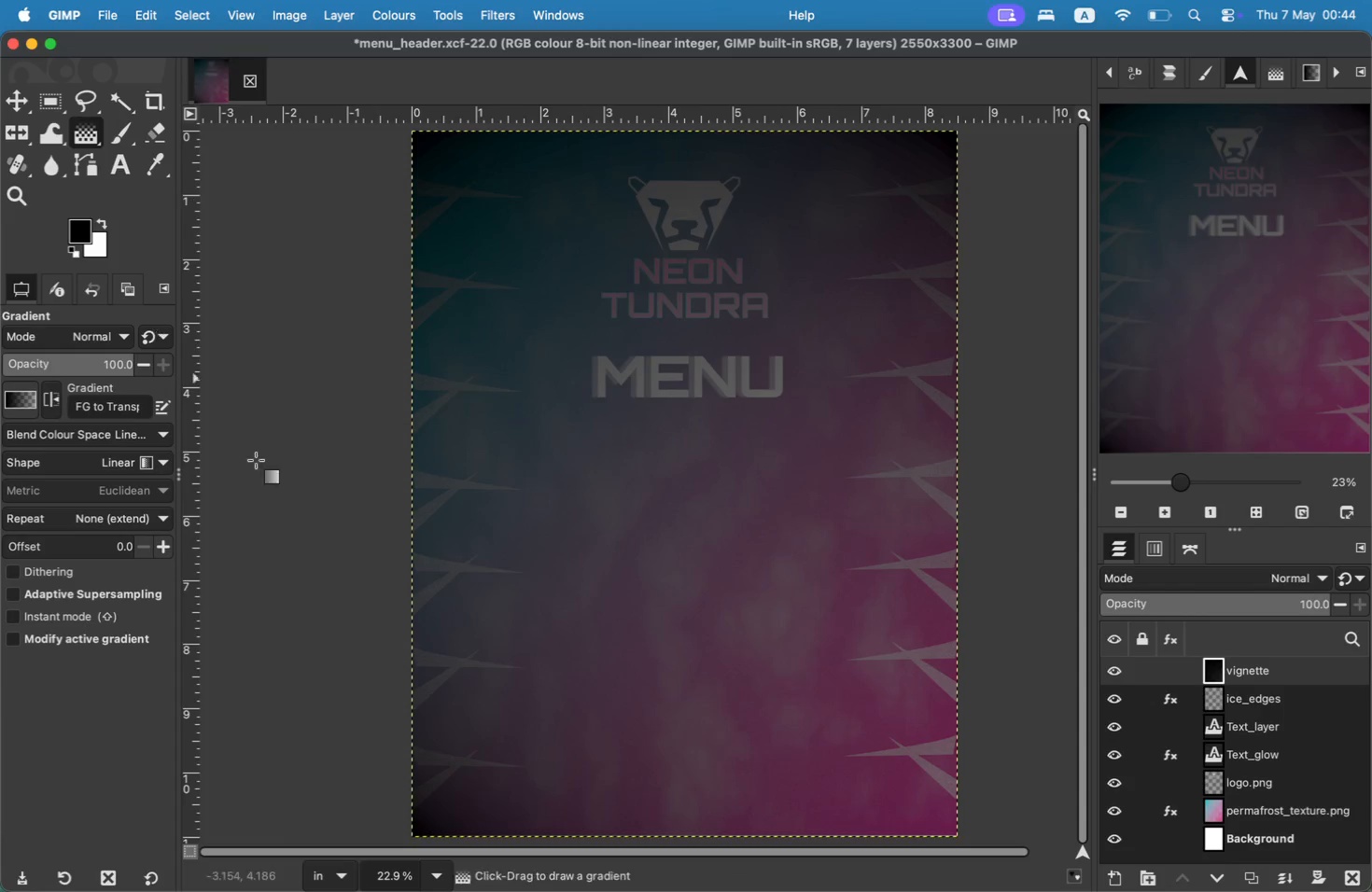 
left_click_drag(start_coordinate=[957, 833], to_coordinate=[413, 132])
 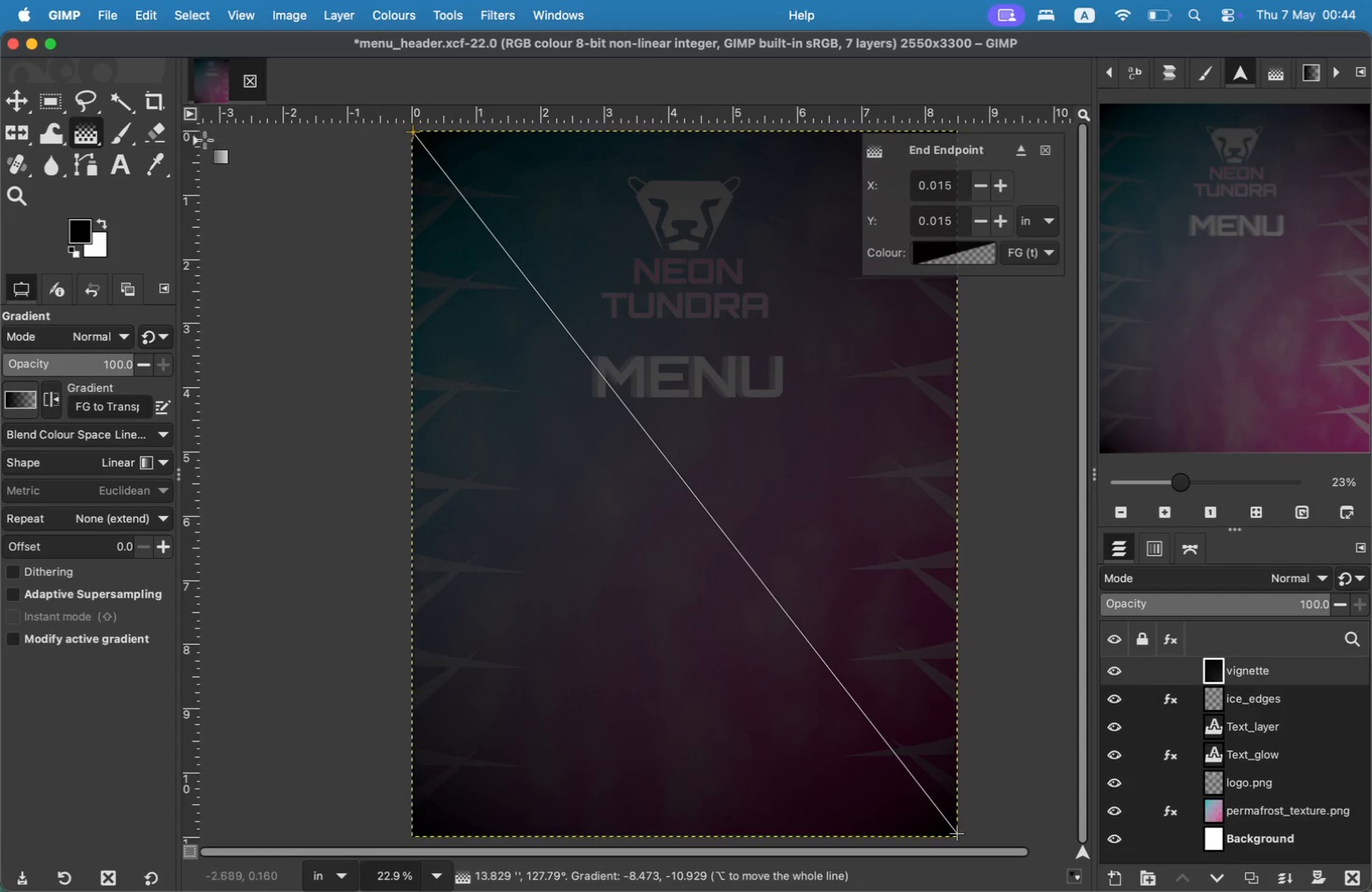 
left_click([0, 100])
 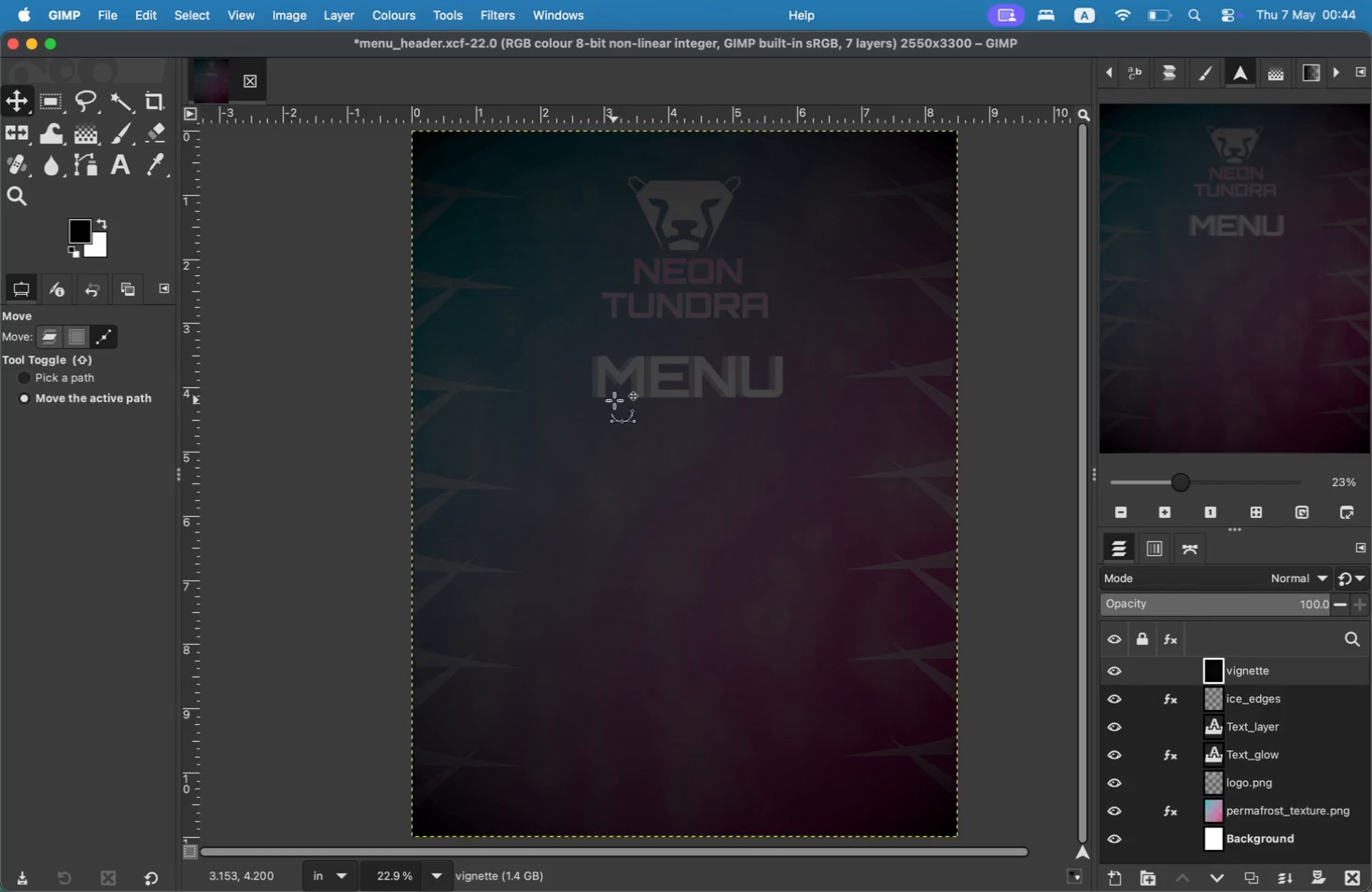 
mouse_move([1217, 537])
 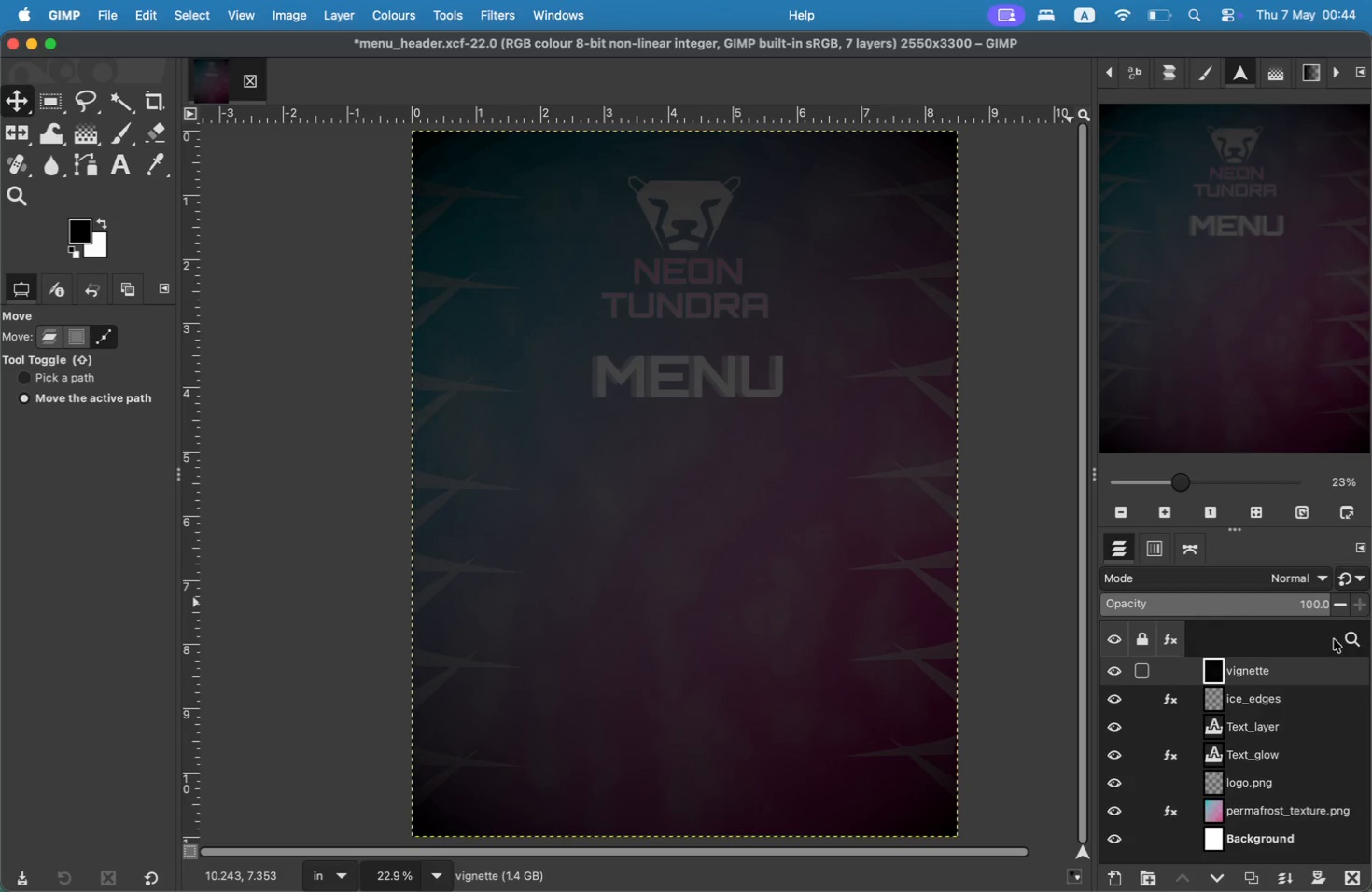 
scroll: coordinate [1165, 764], scroll_direction: down, amount: 22.0
 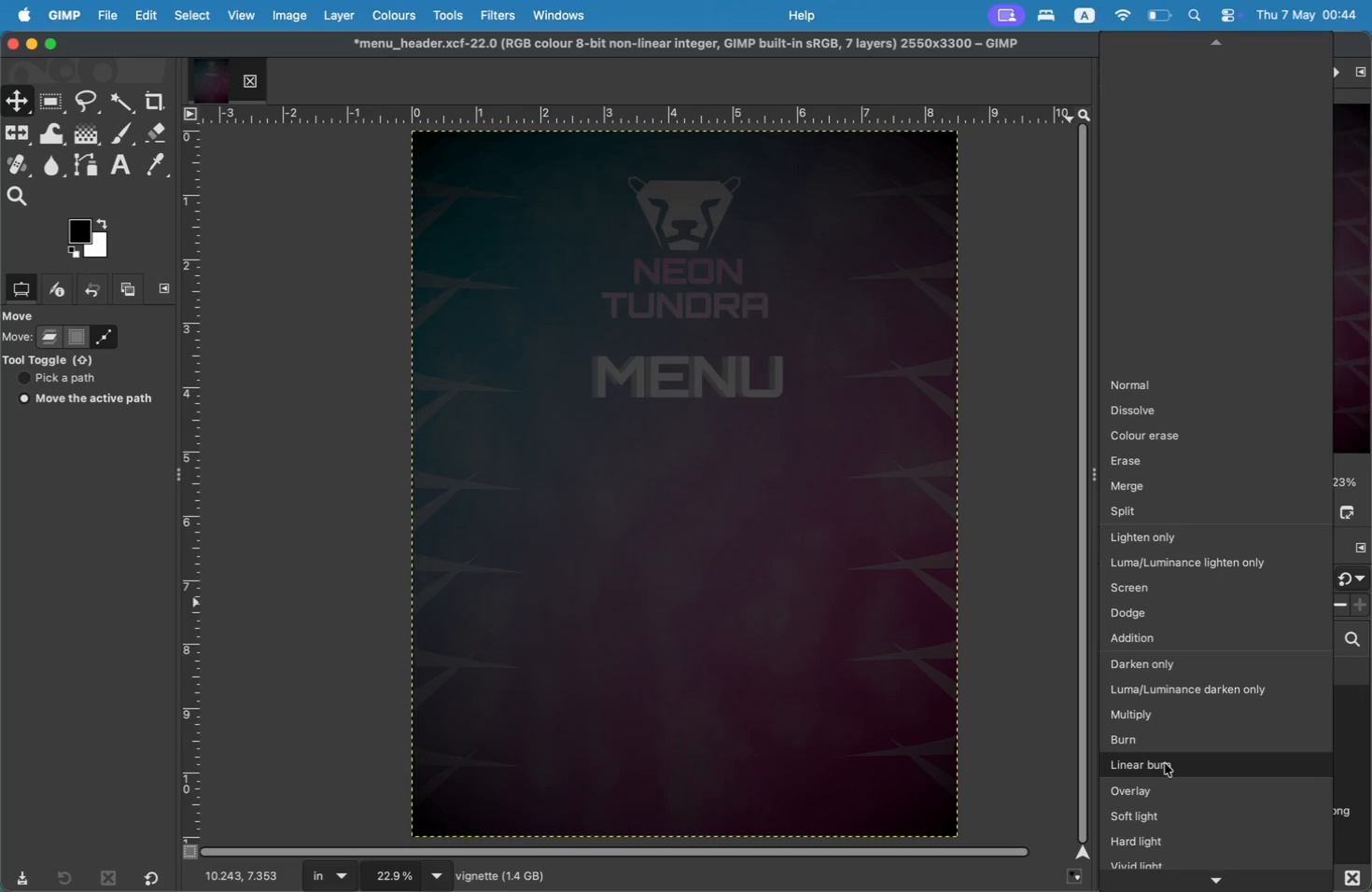 
left_click([1162, 815])
 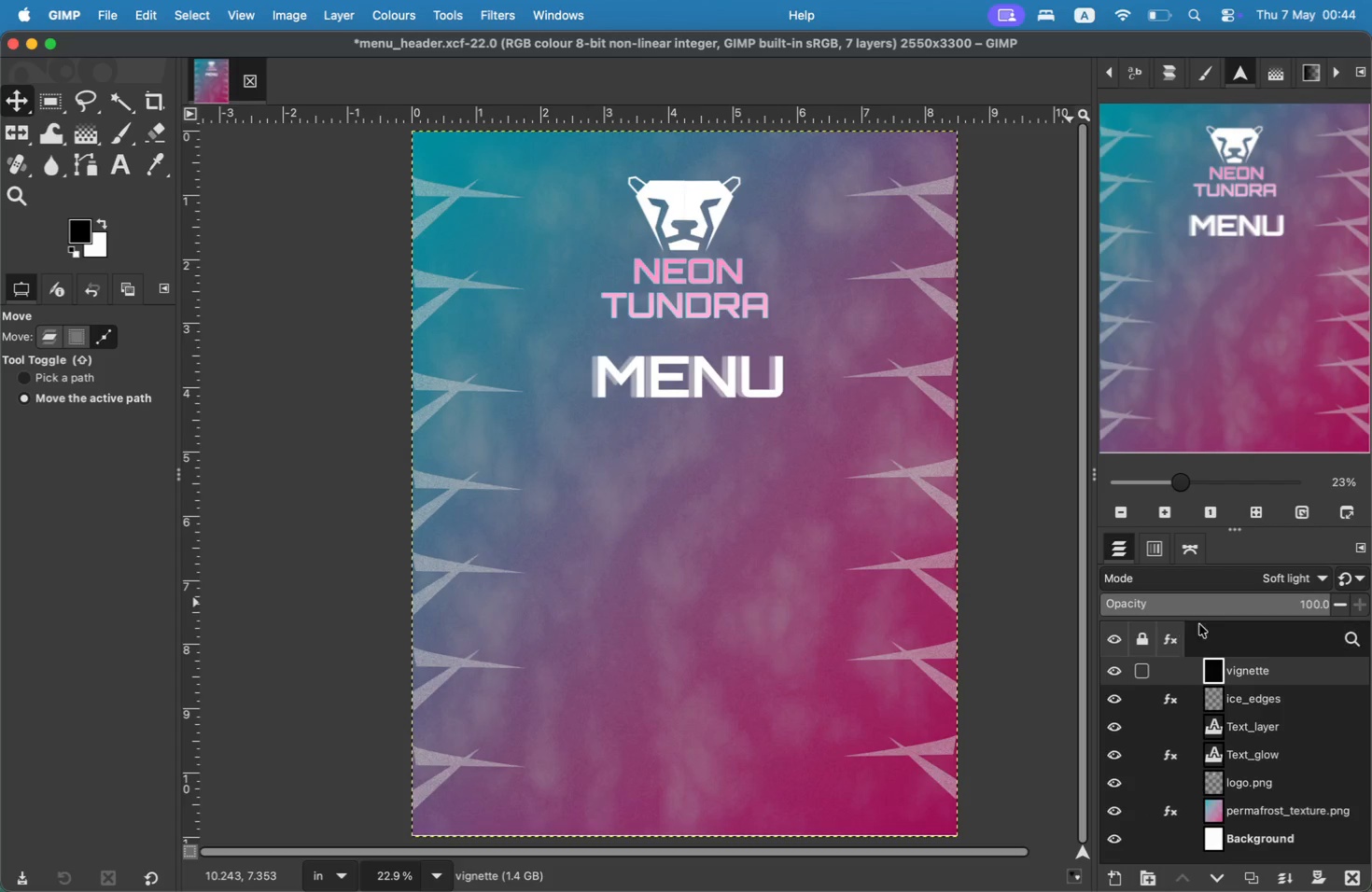 
left_click([1227, 610])
 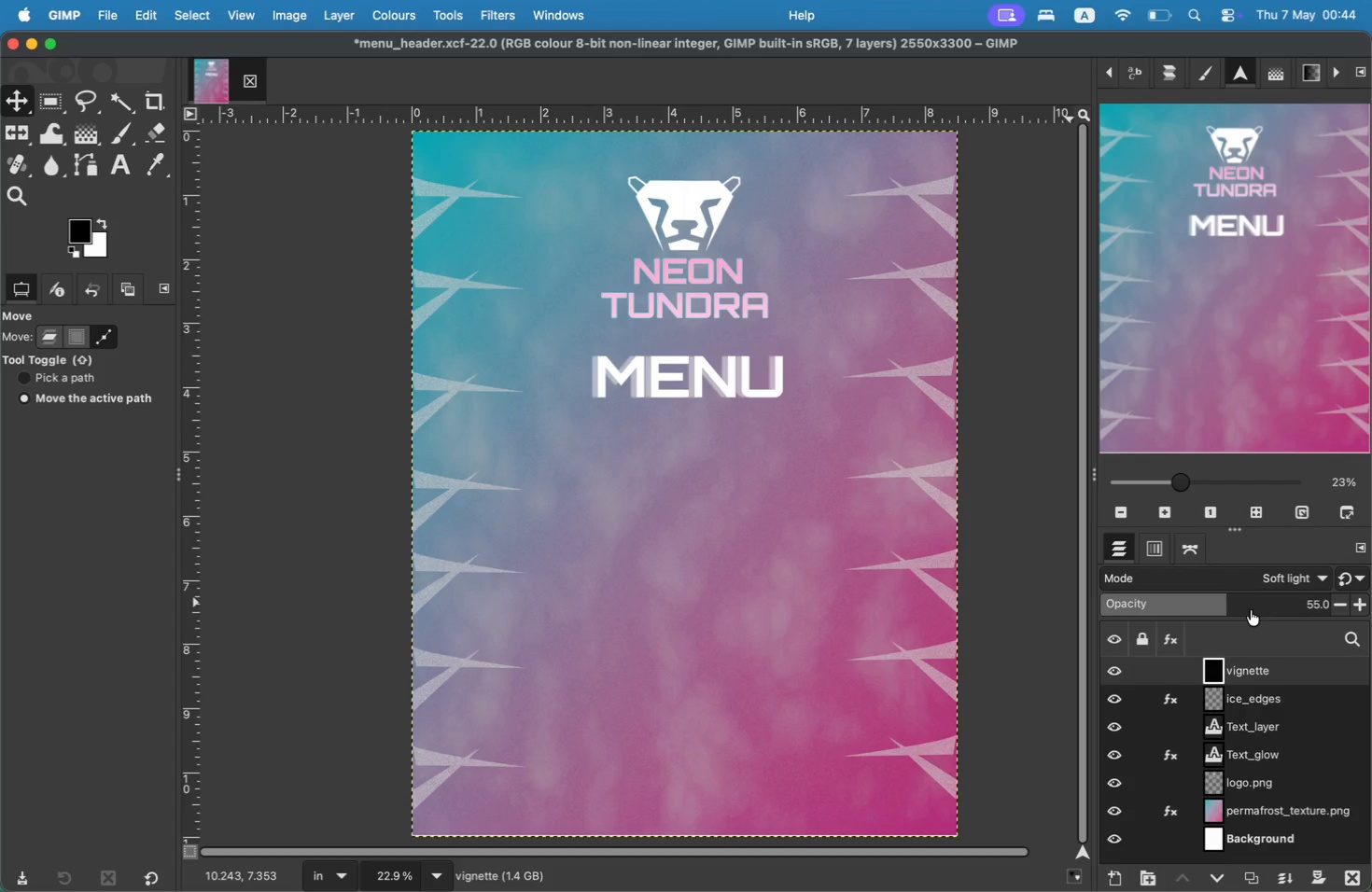 
wait(8.51)
 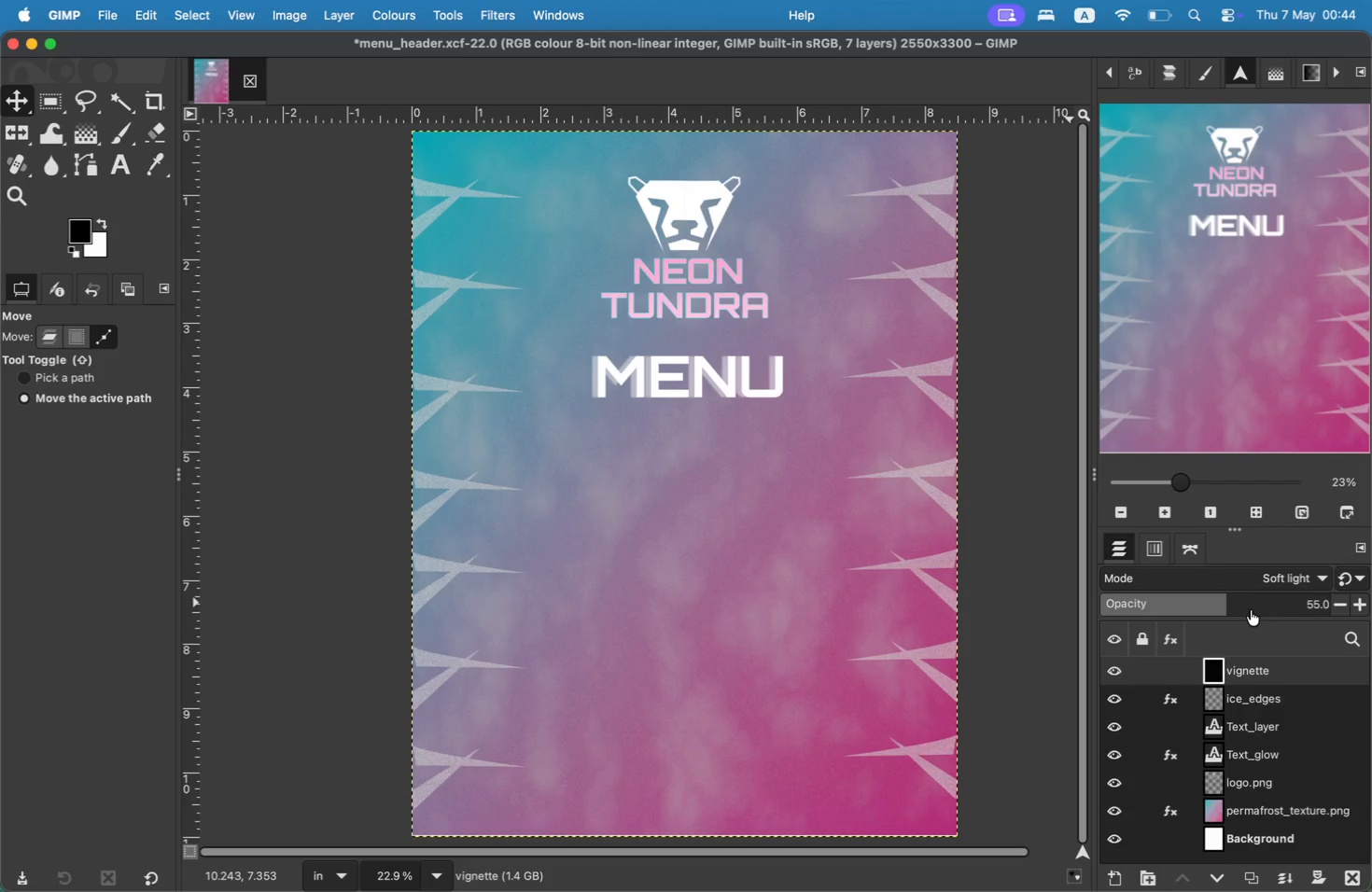 
double_click([1356, 602])
 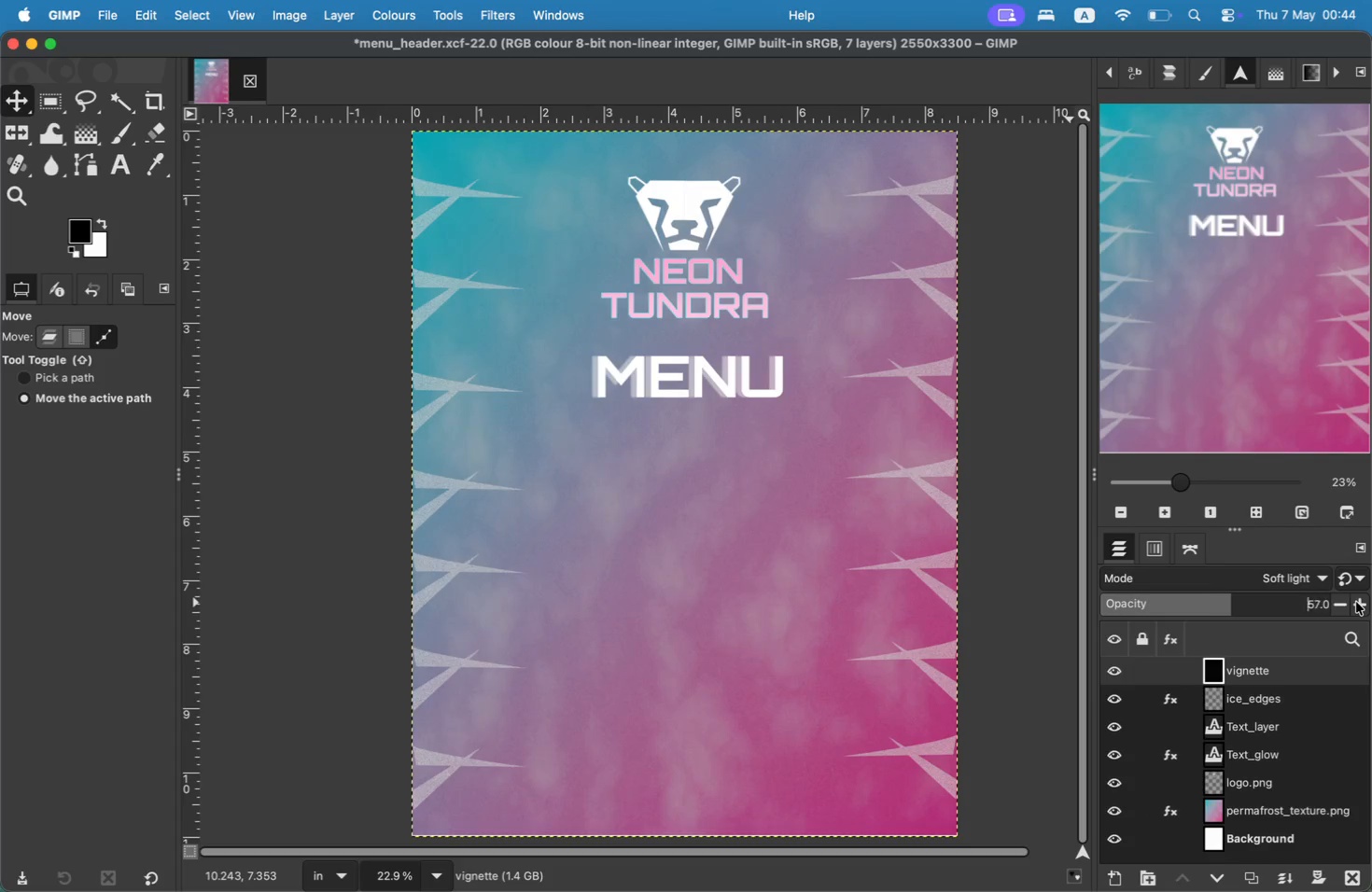 
triple_click([1356, 602])
 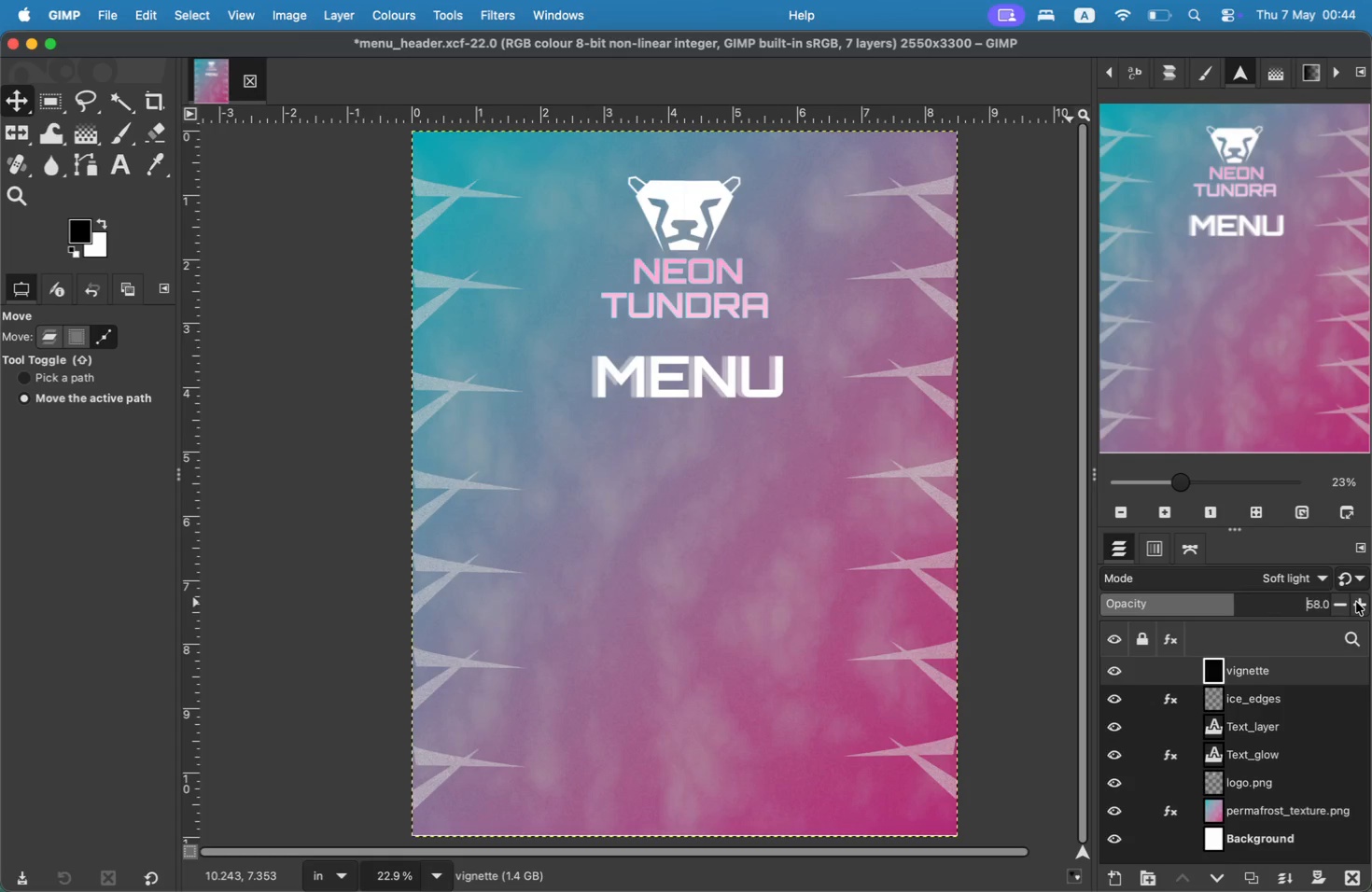 
triple_click([1356, 602])
 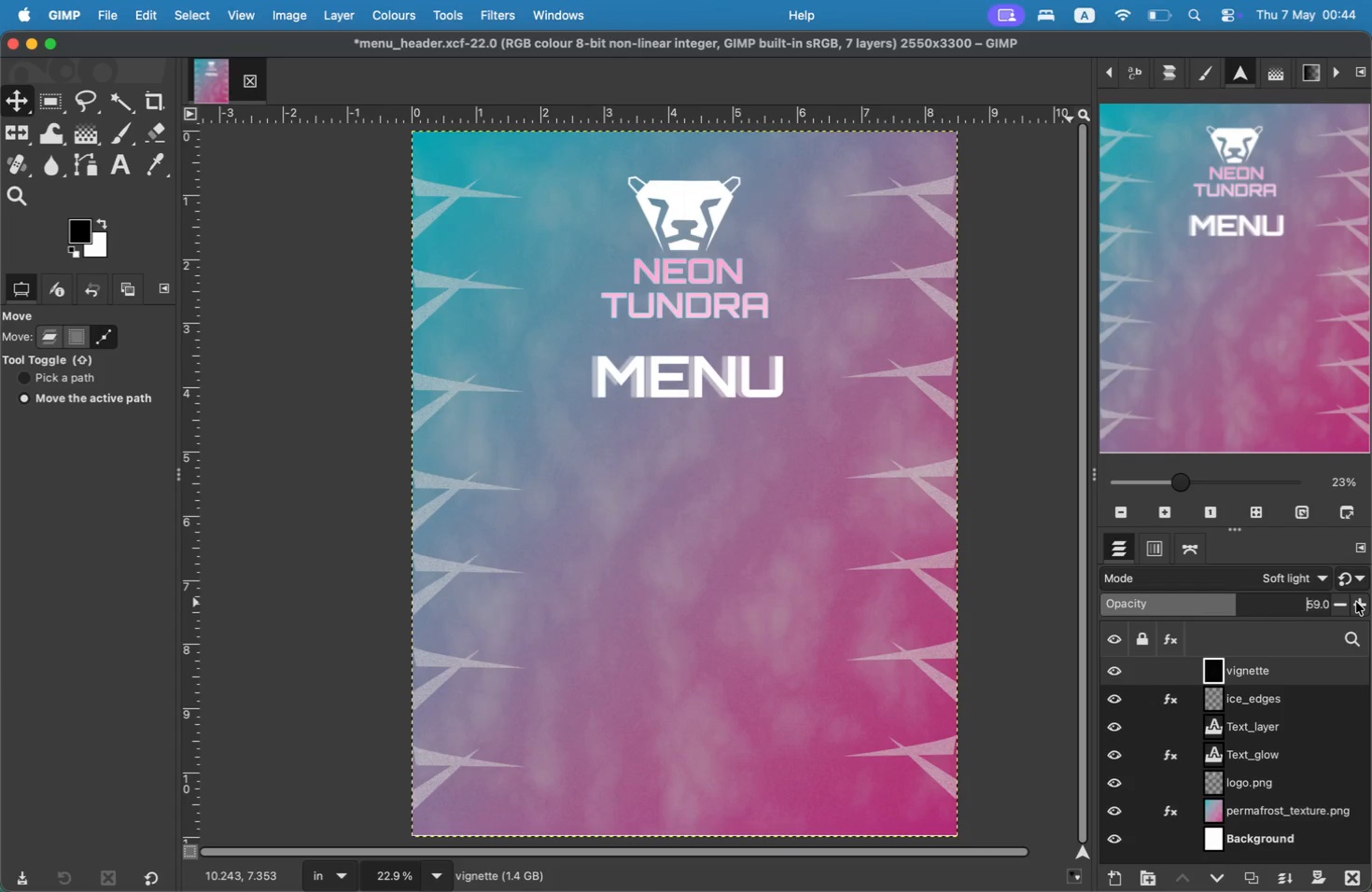 
triple_click([1356, 602])
 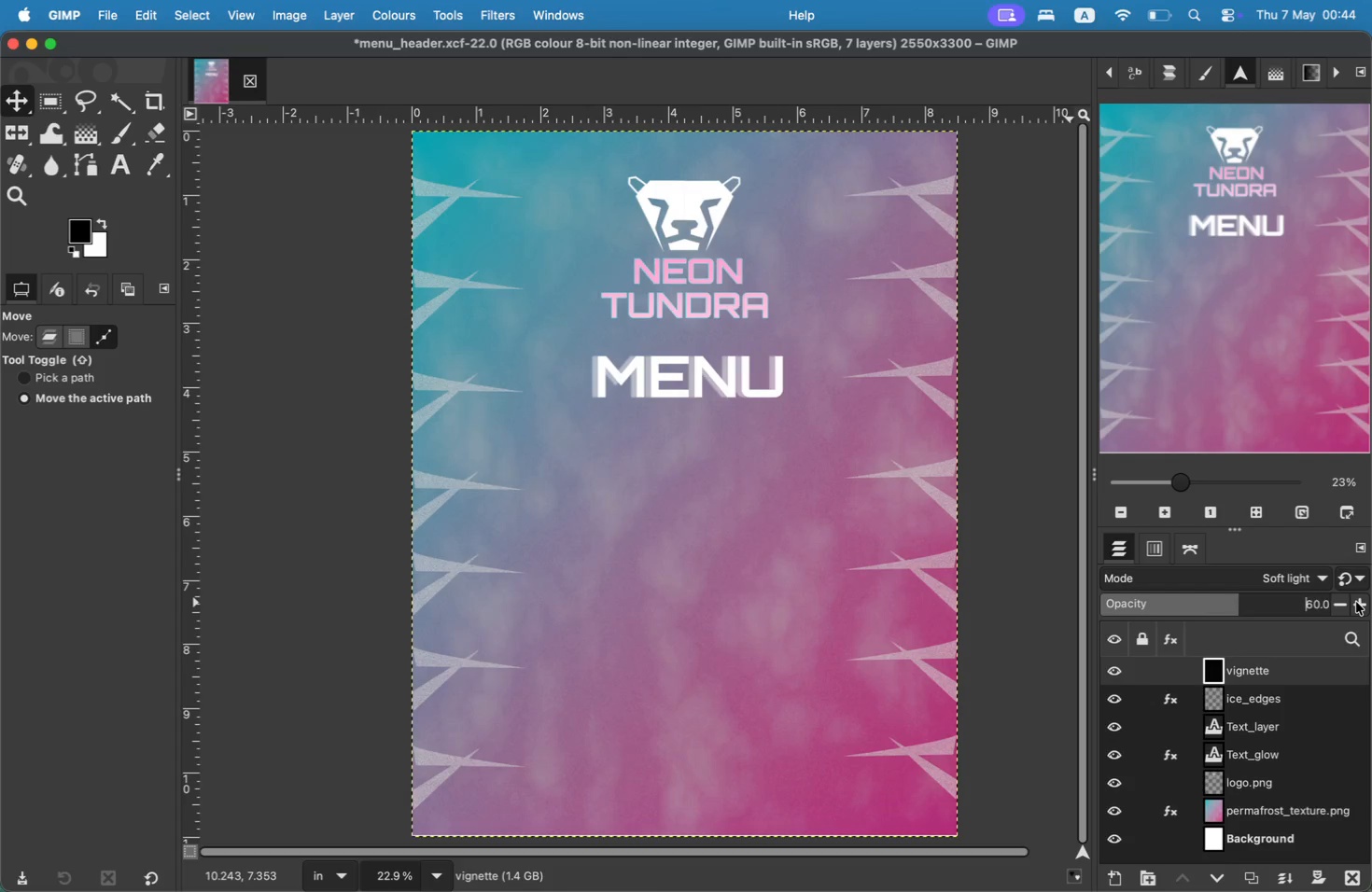 
triple_click([1356, 602])
 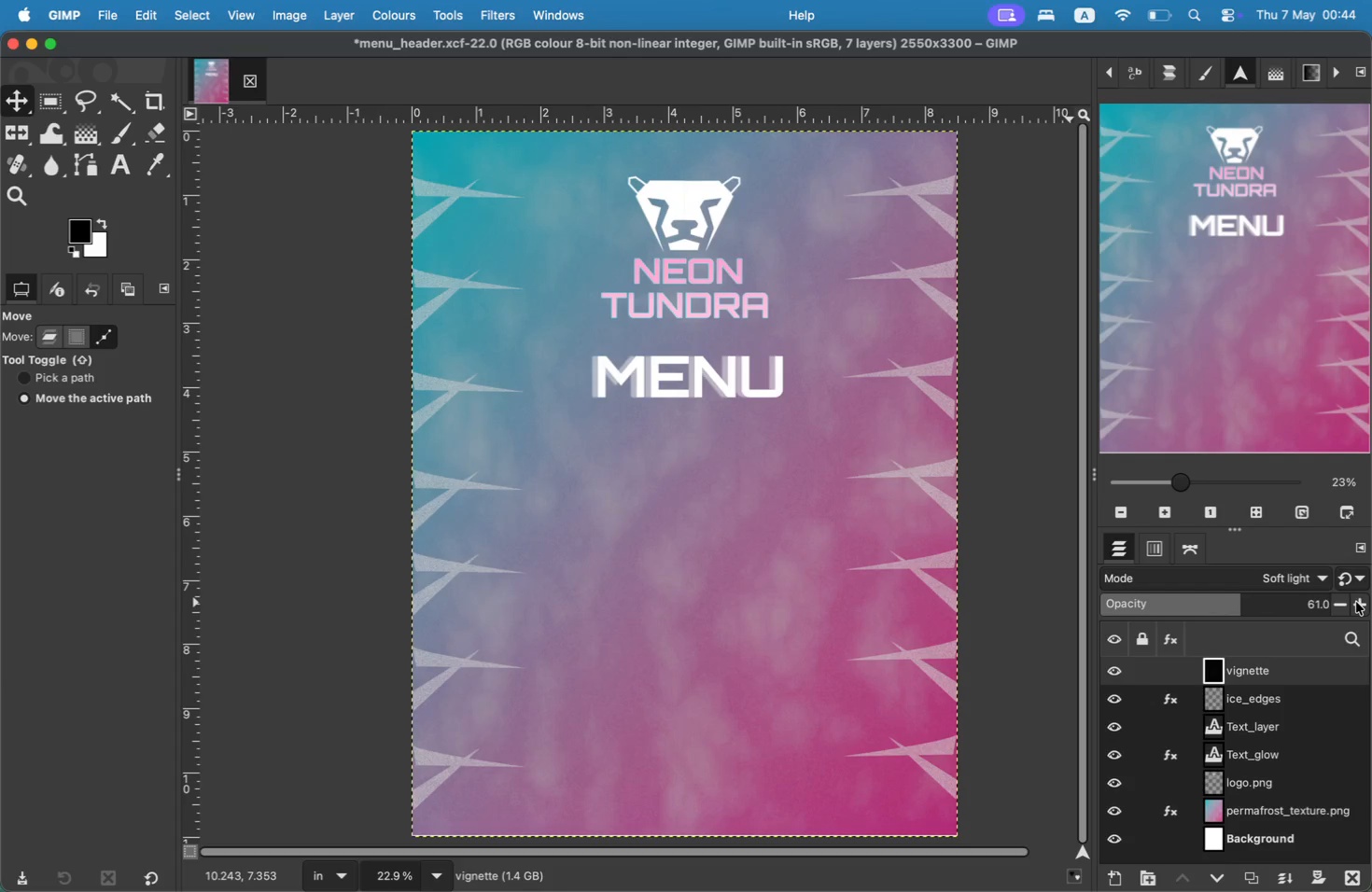 
triple_click([1356, 602])
 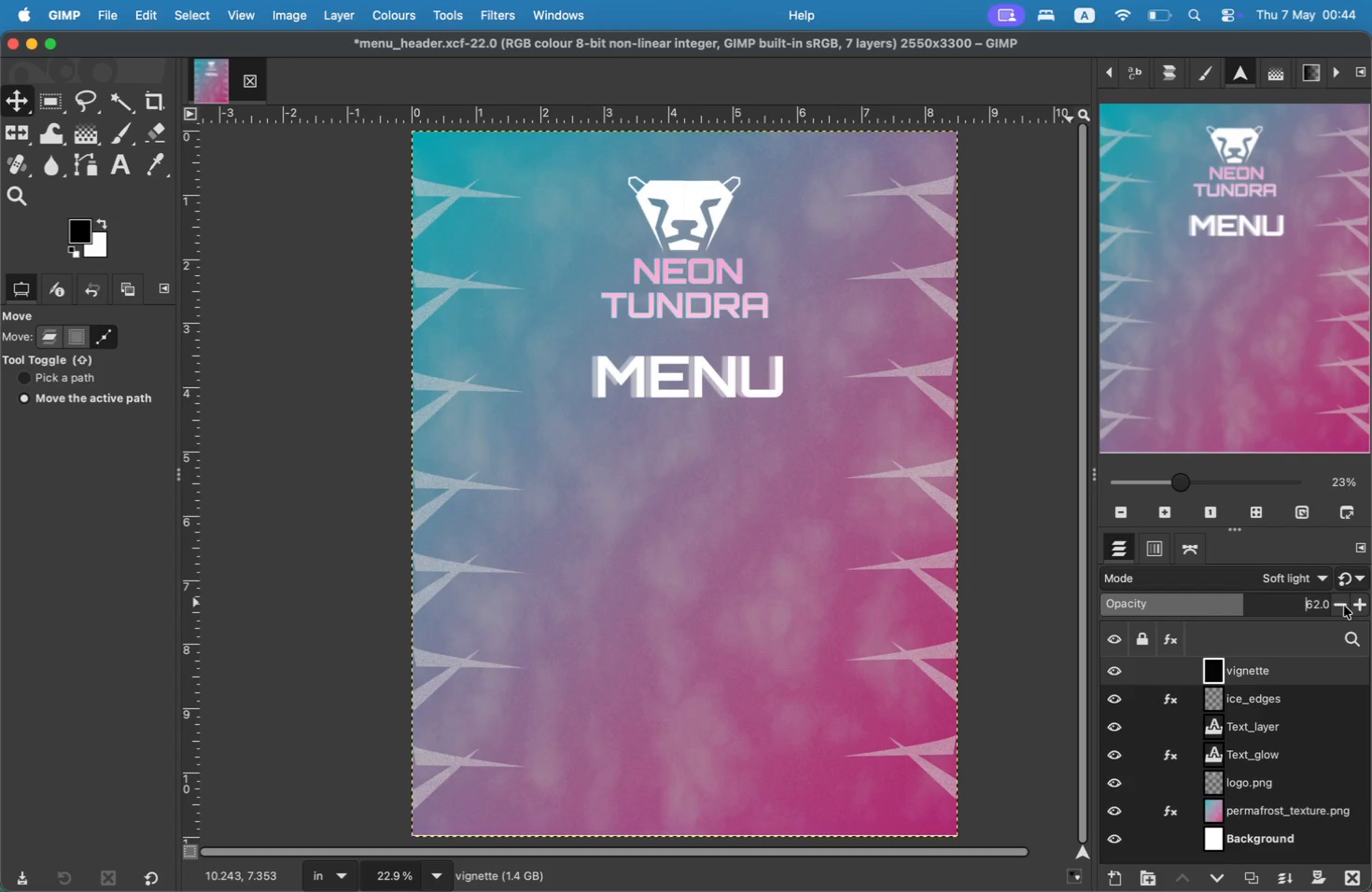 
double_click([1344, 606])
 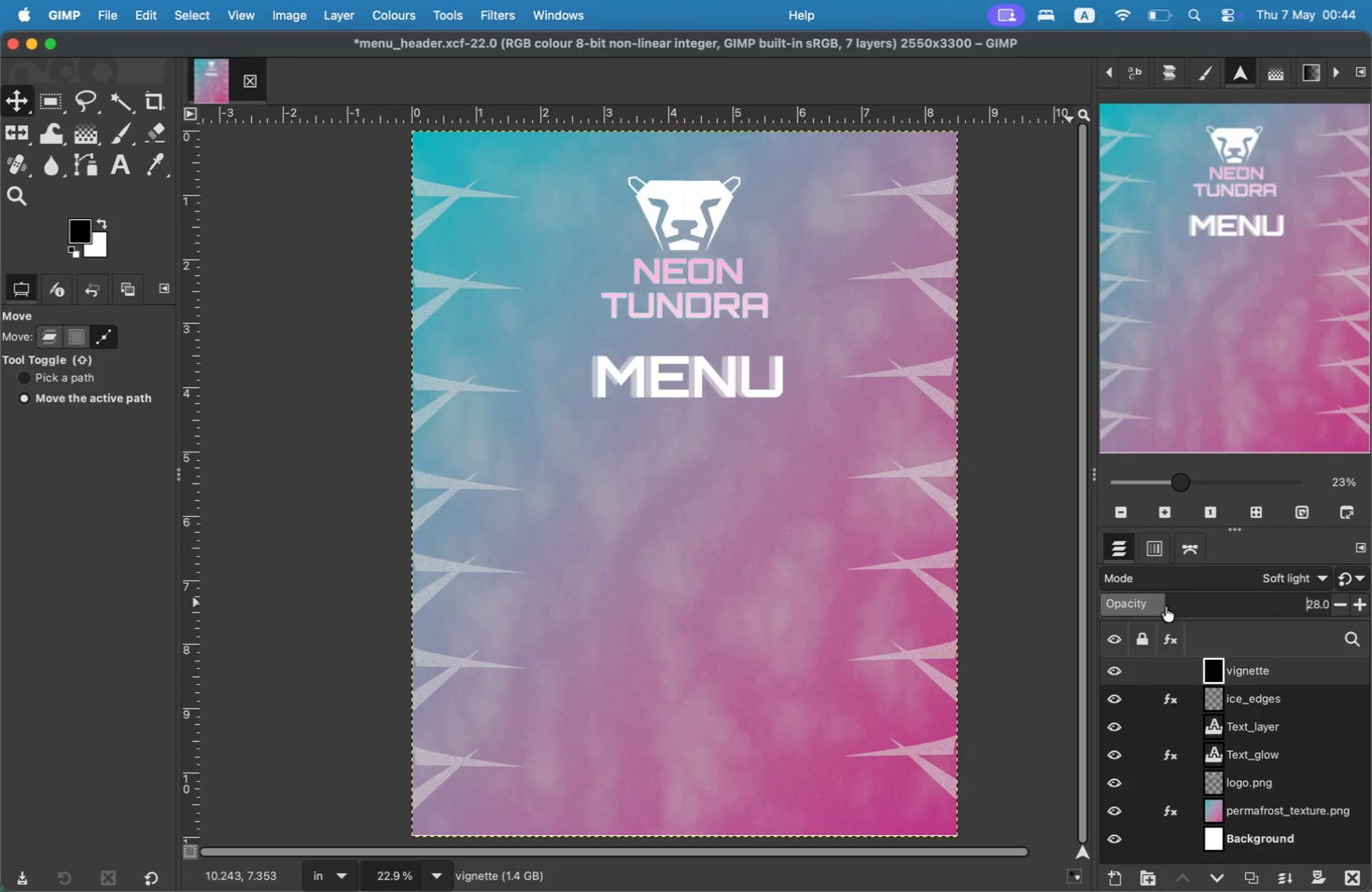 
left_click([1371, 610])
 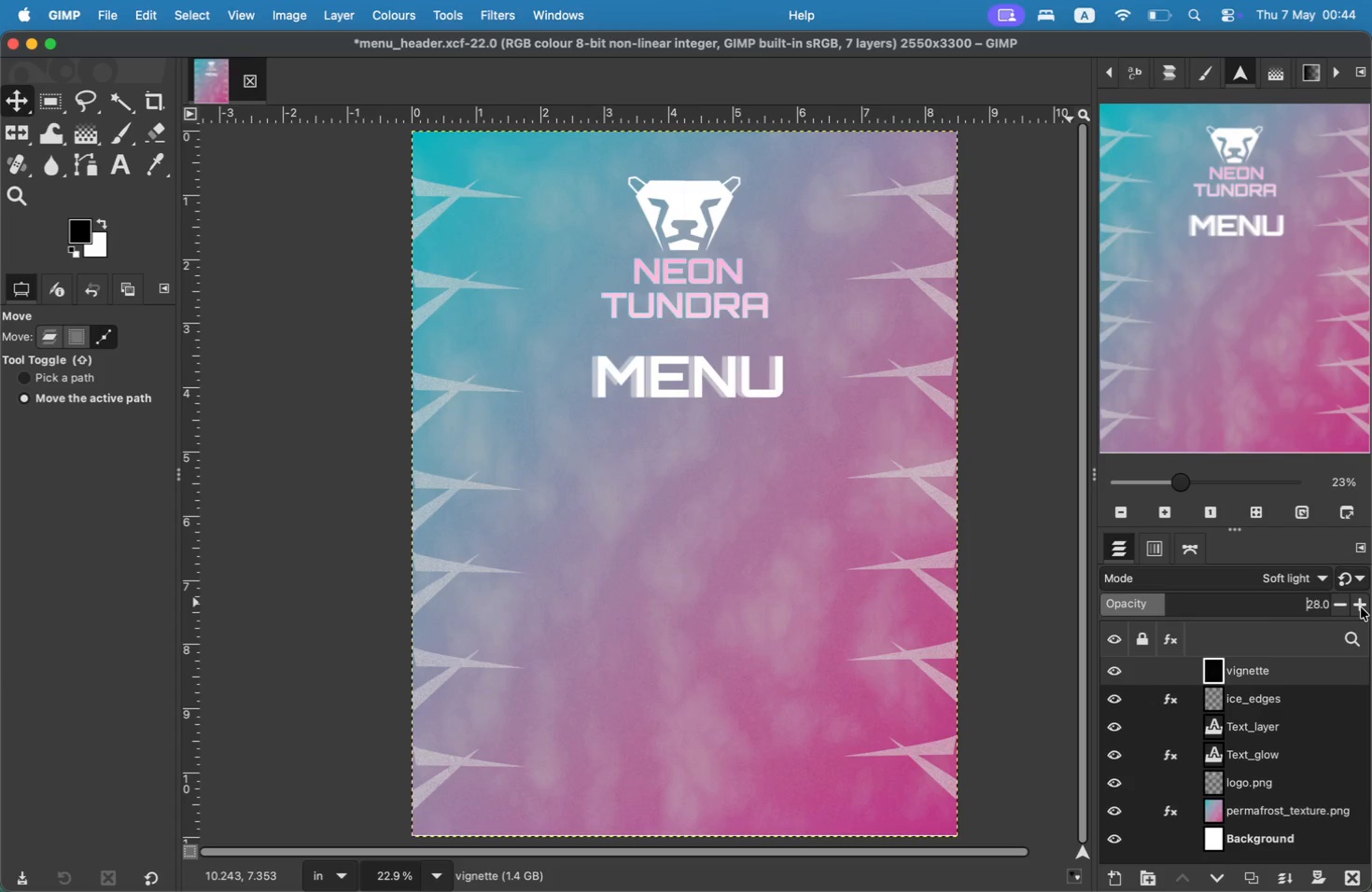 
double_click([1361, 607])
 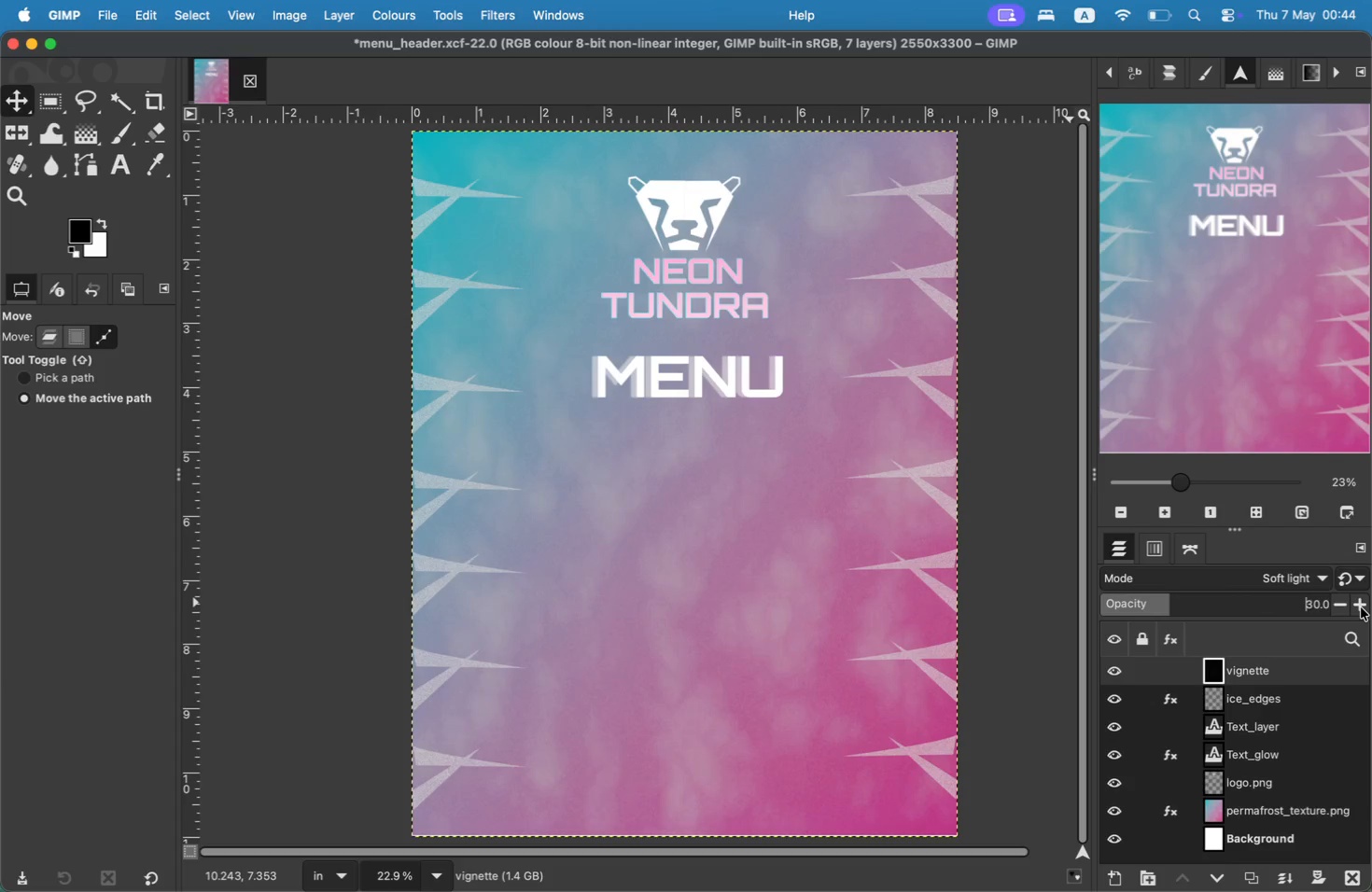 
triple_click([1361, 607])
 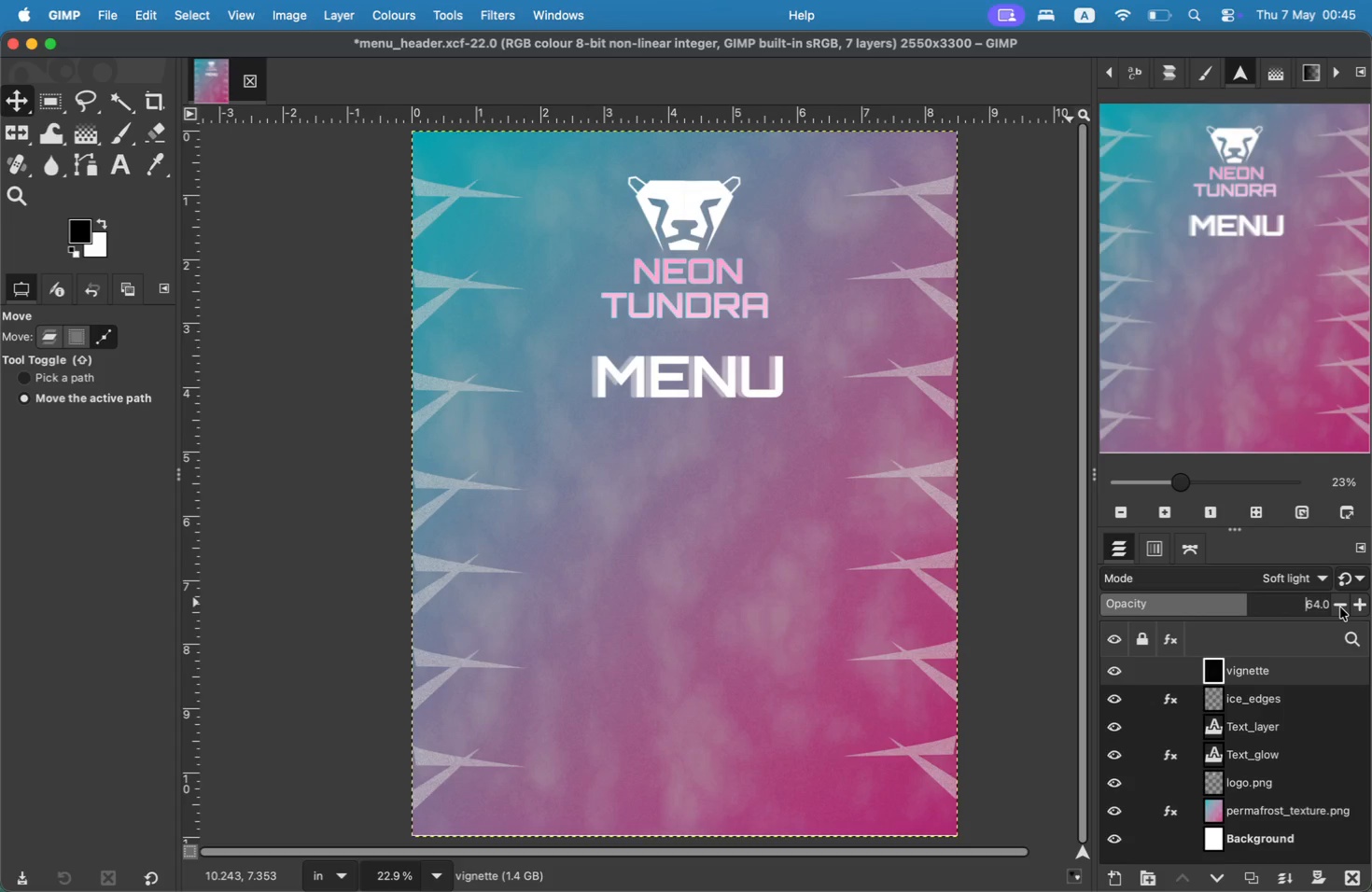 
wait(25.93)
 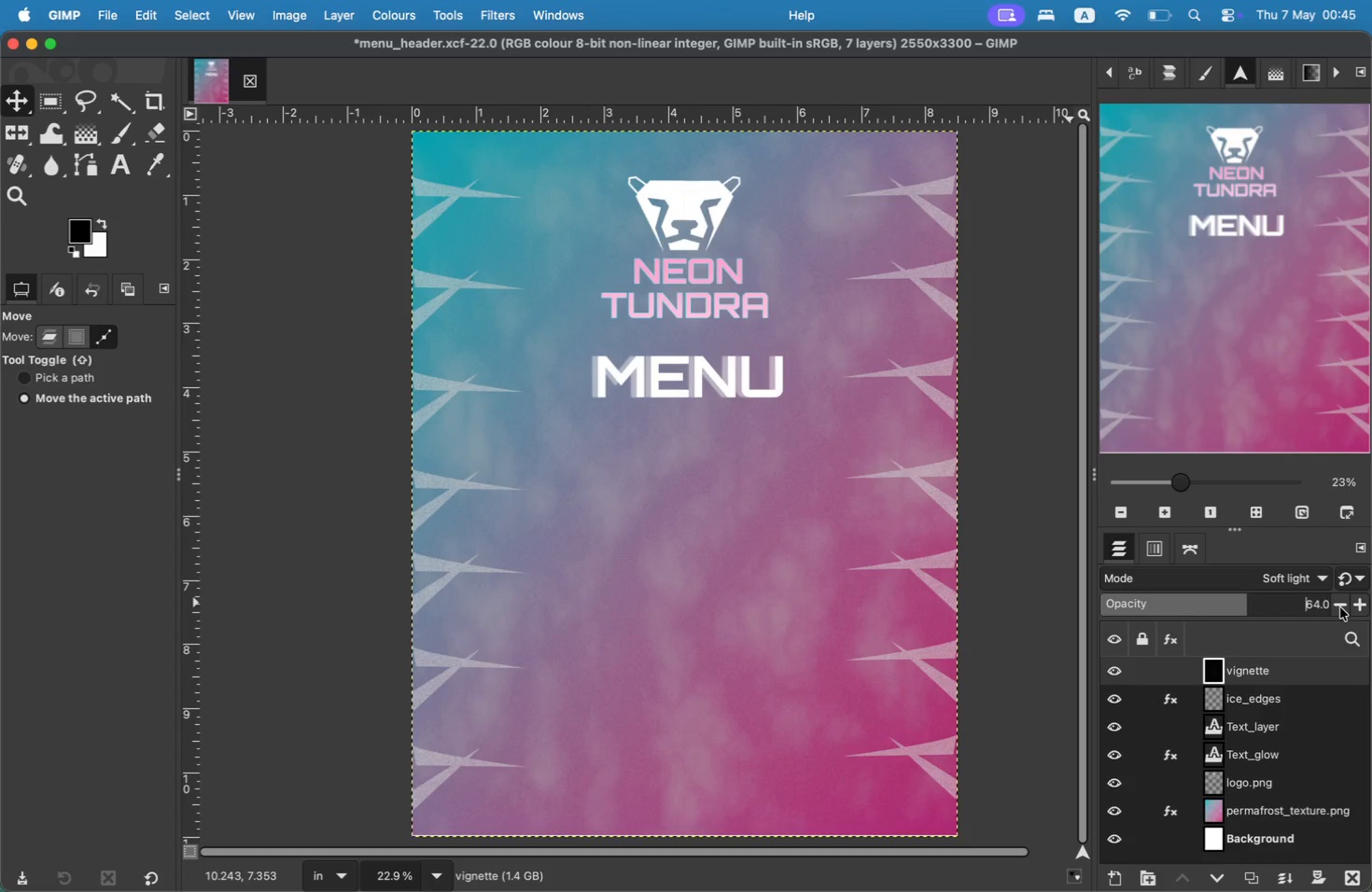 
left_click([100, 13])
 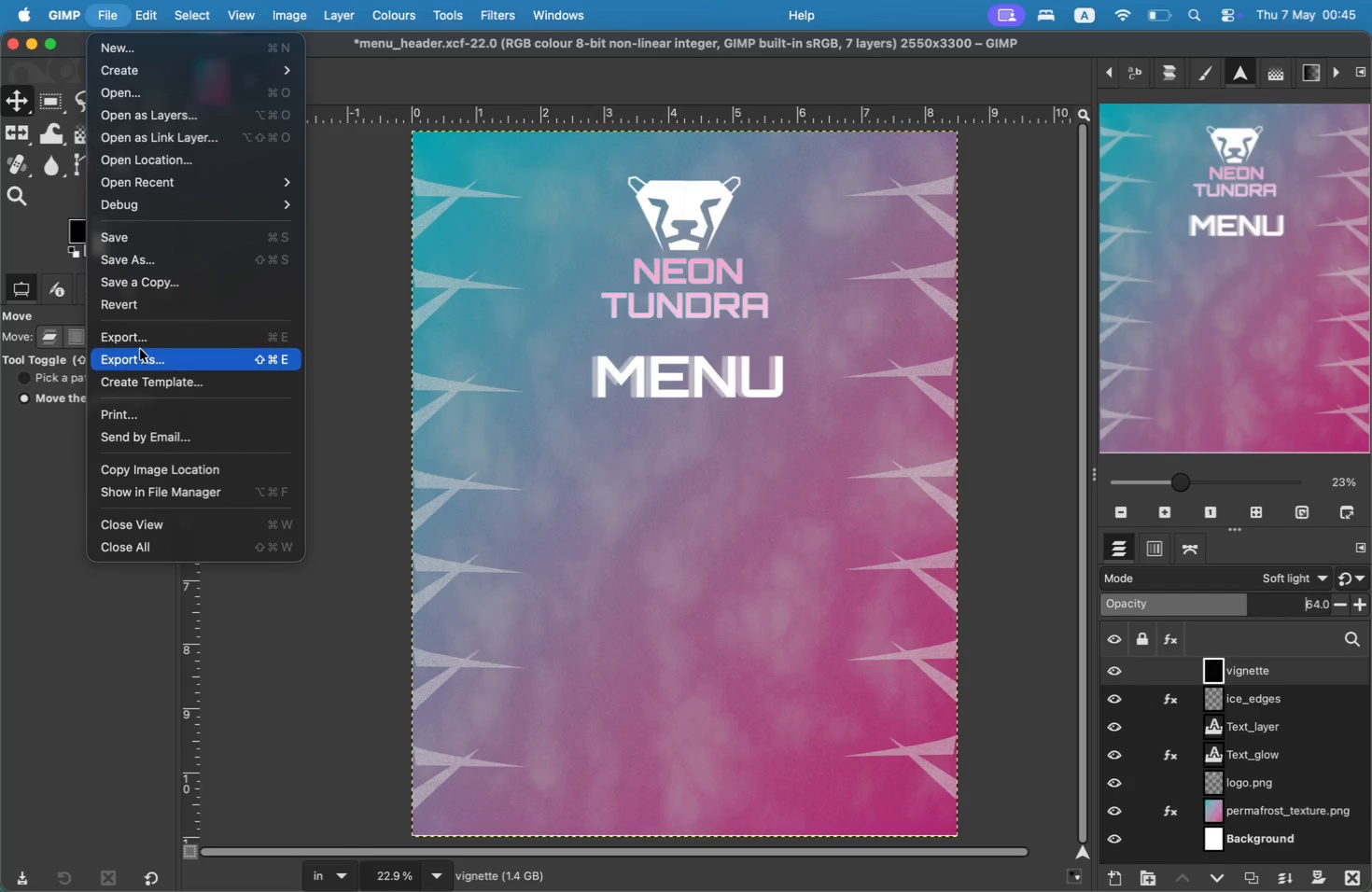 
left_click([339, 191])
 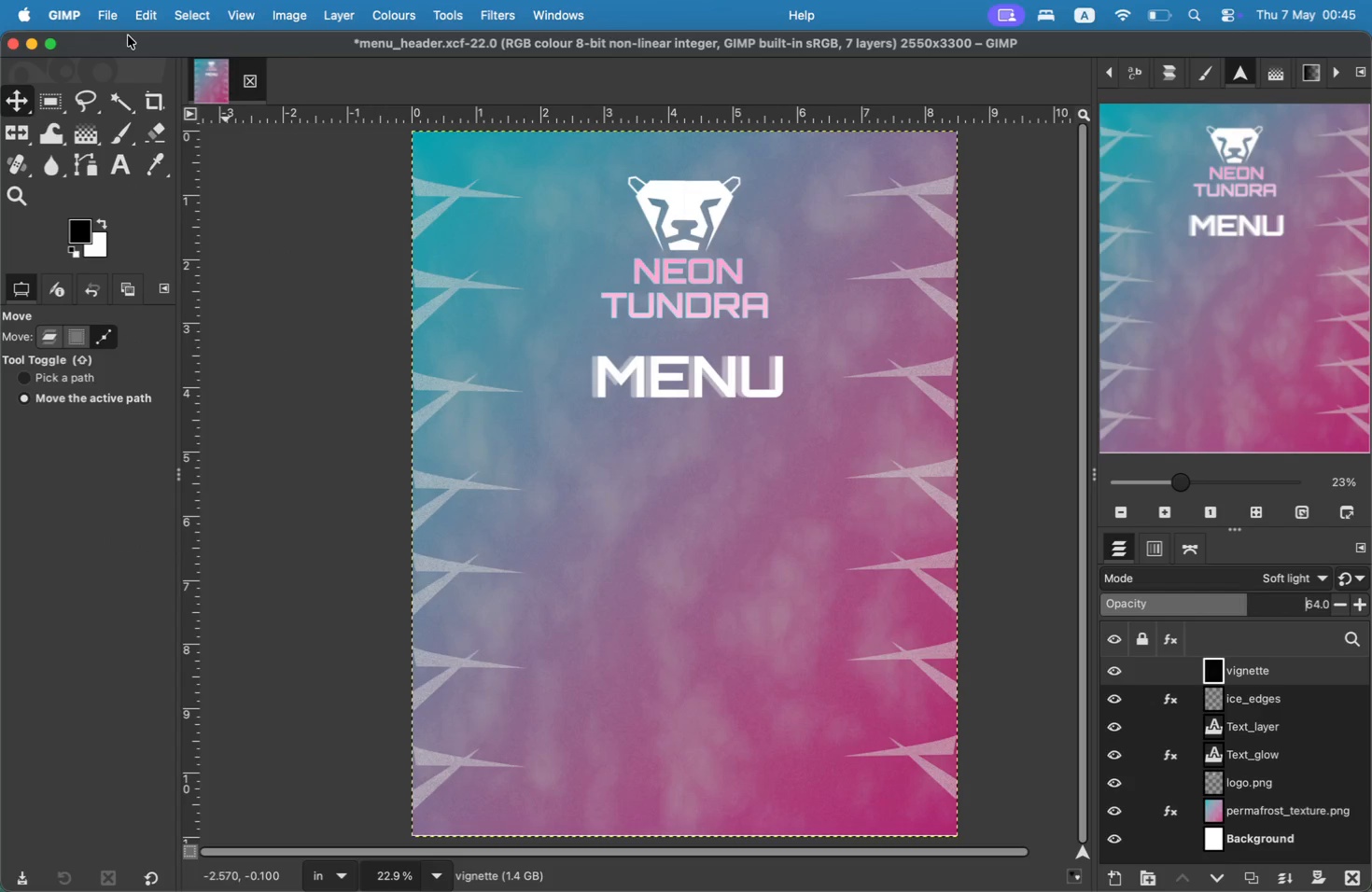 
left_click([108, 26])
 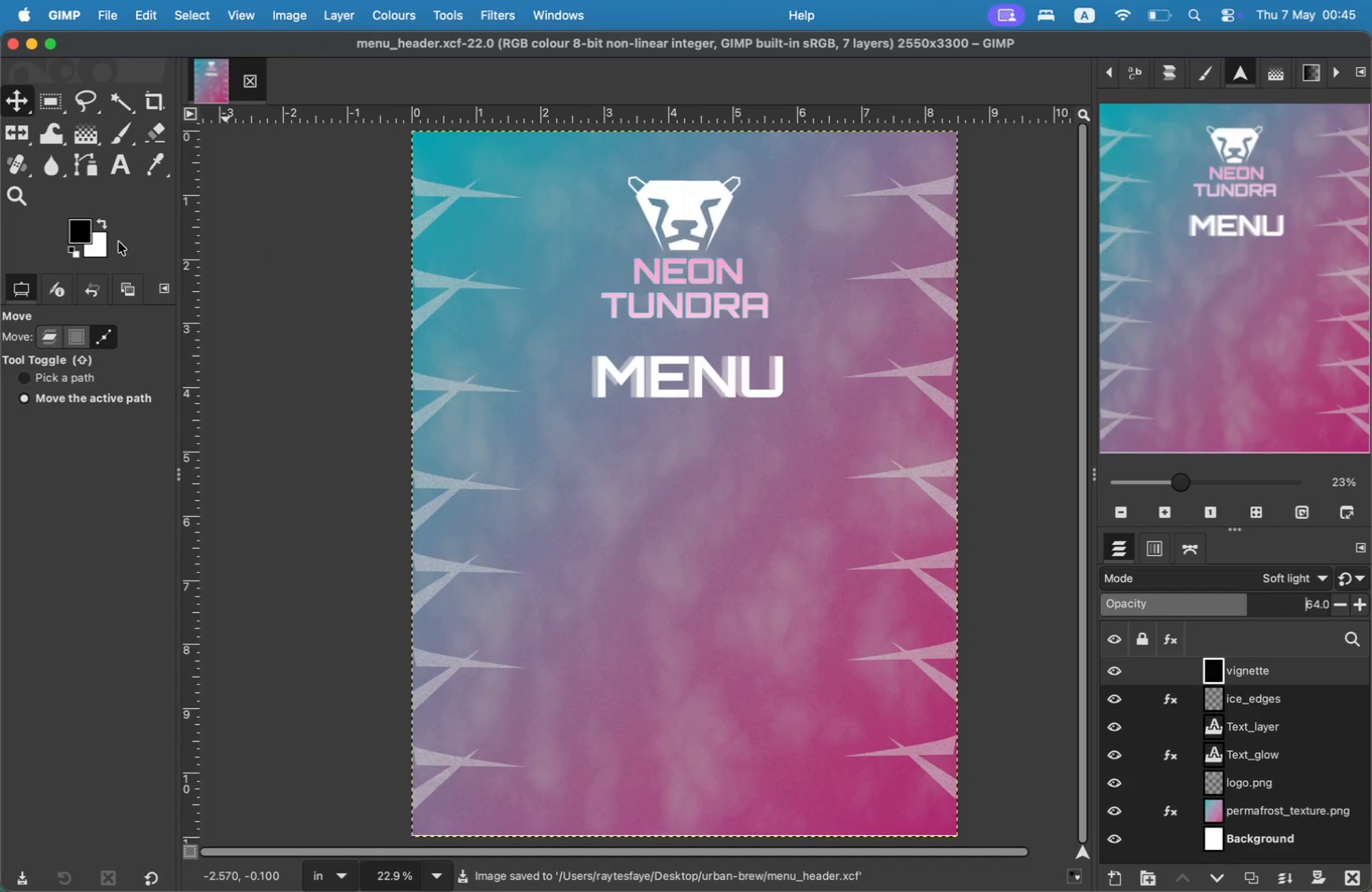 
left_click([113, 25])
 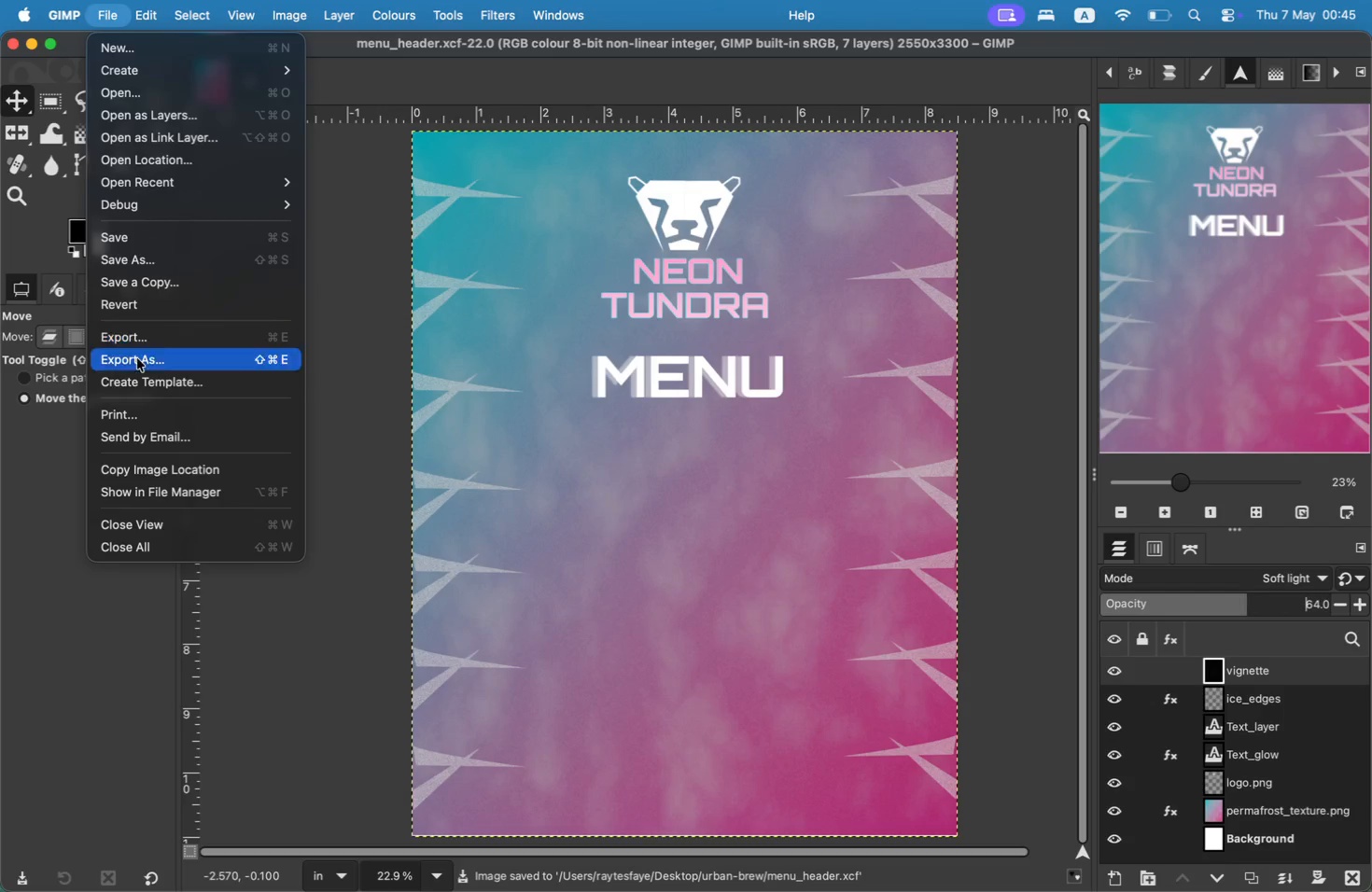 
left_click([150, 358])
 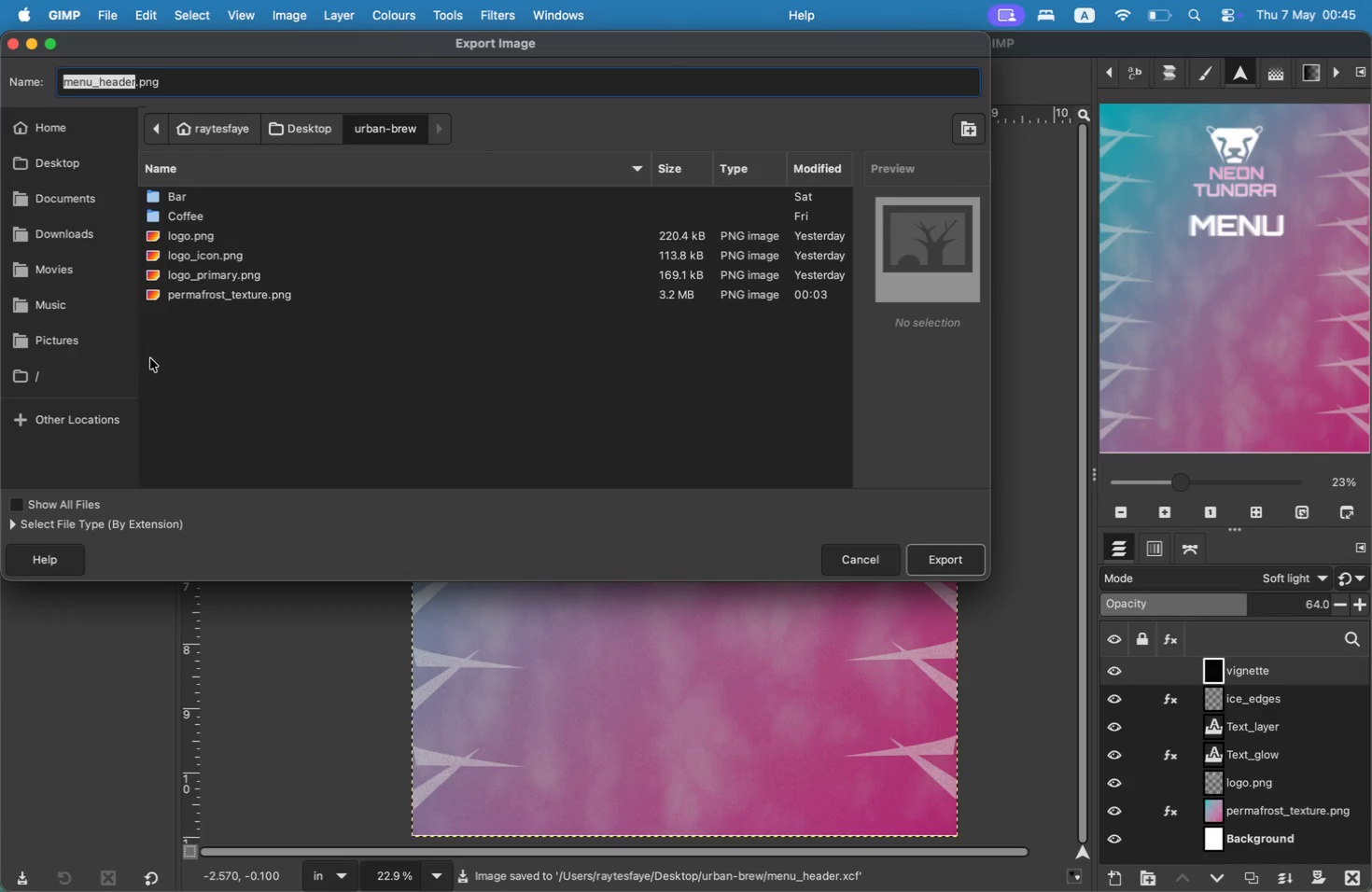 
double_click([154, 88])
 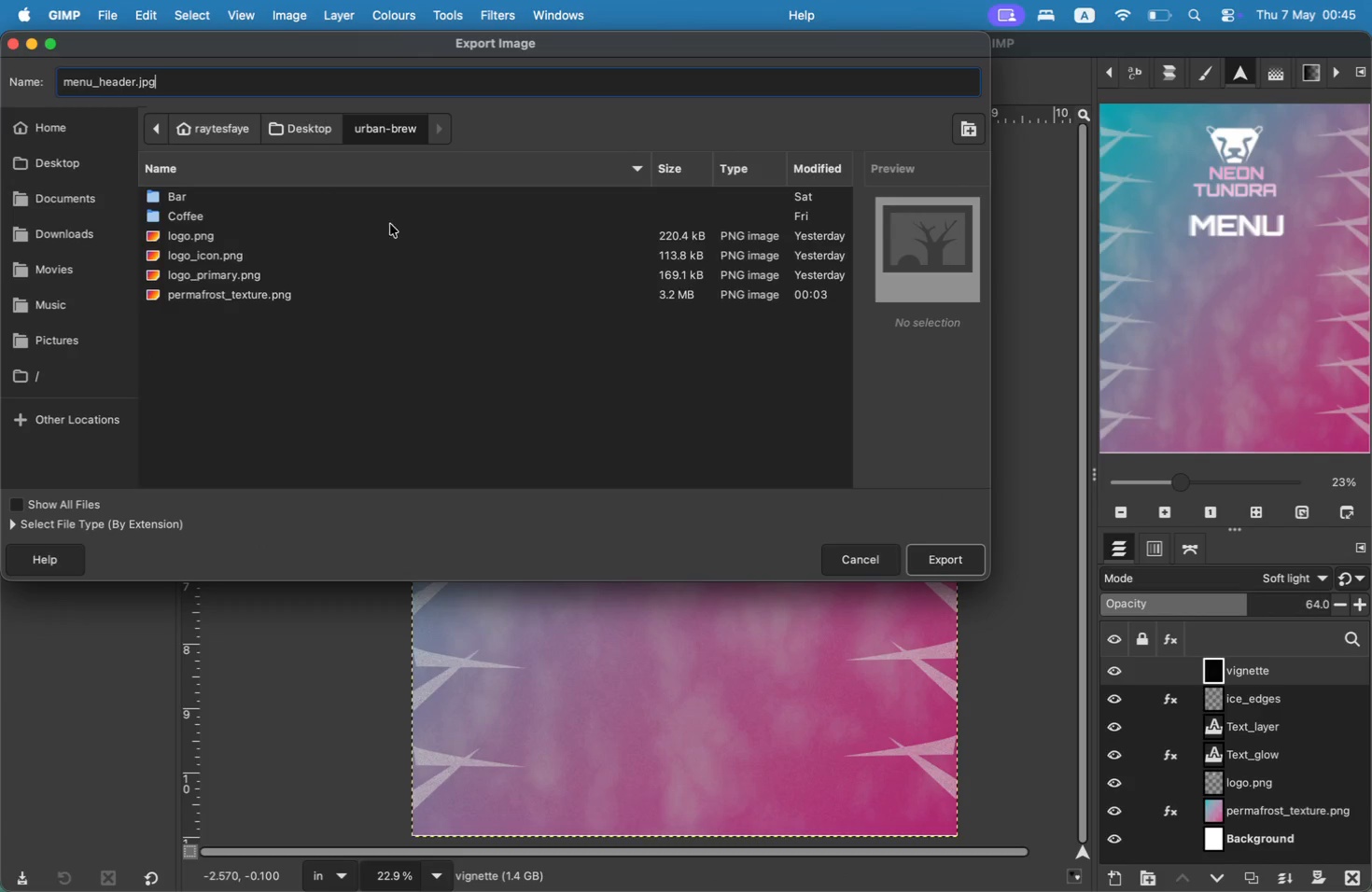 
type(jpg)
 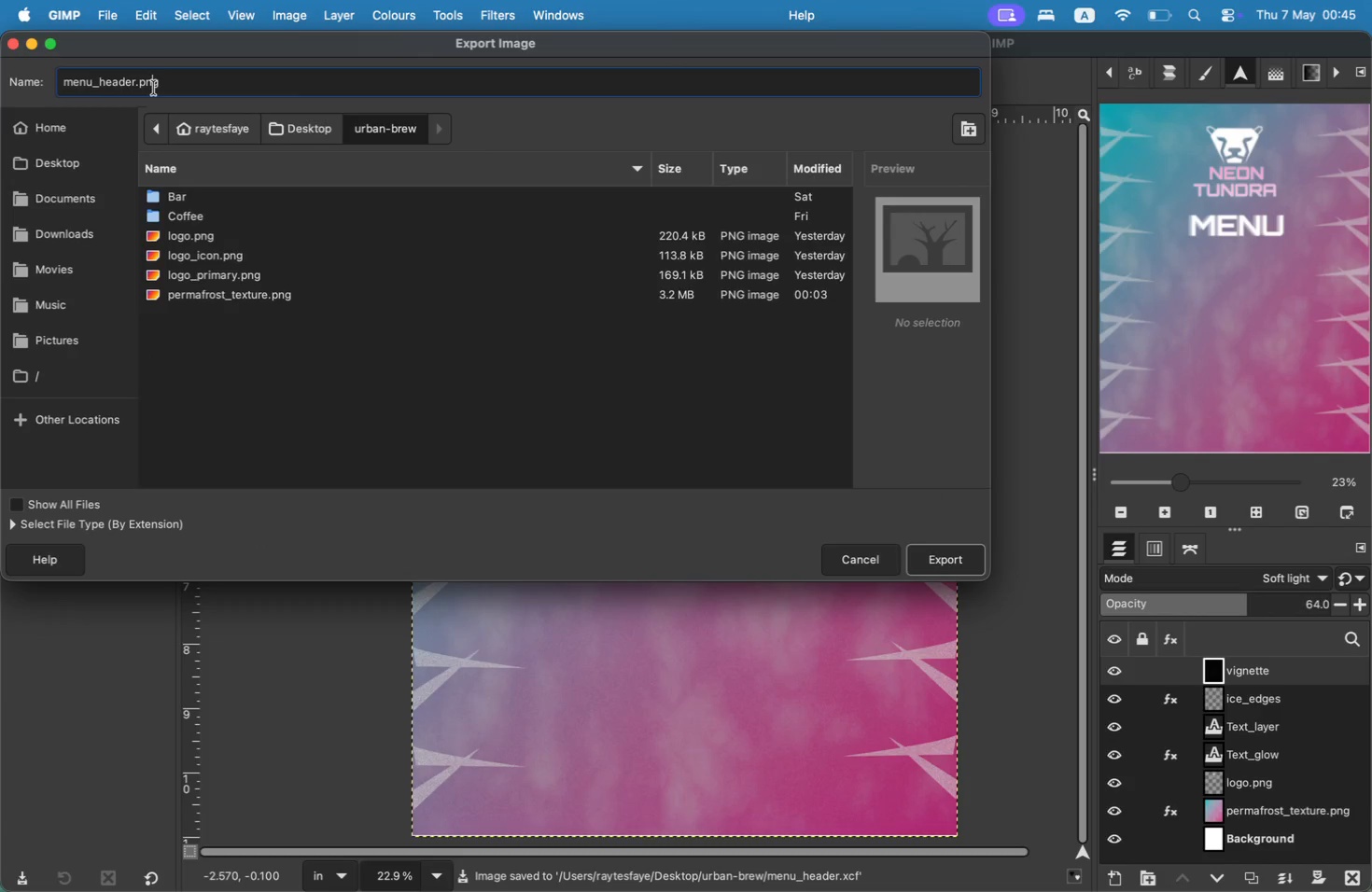 
left_click([924, 554])
 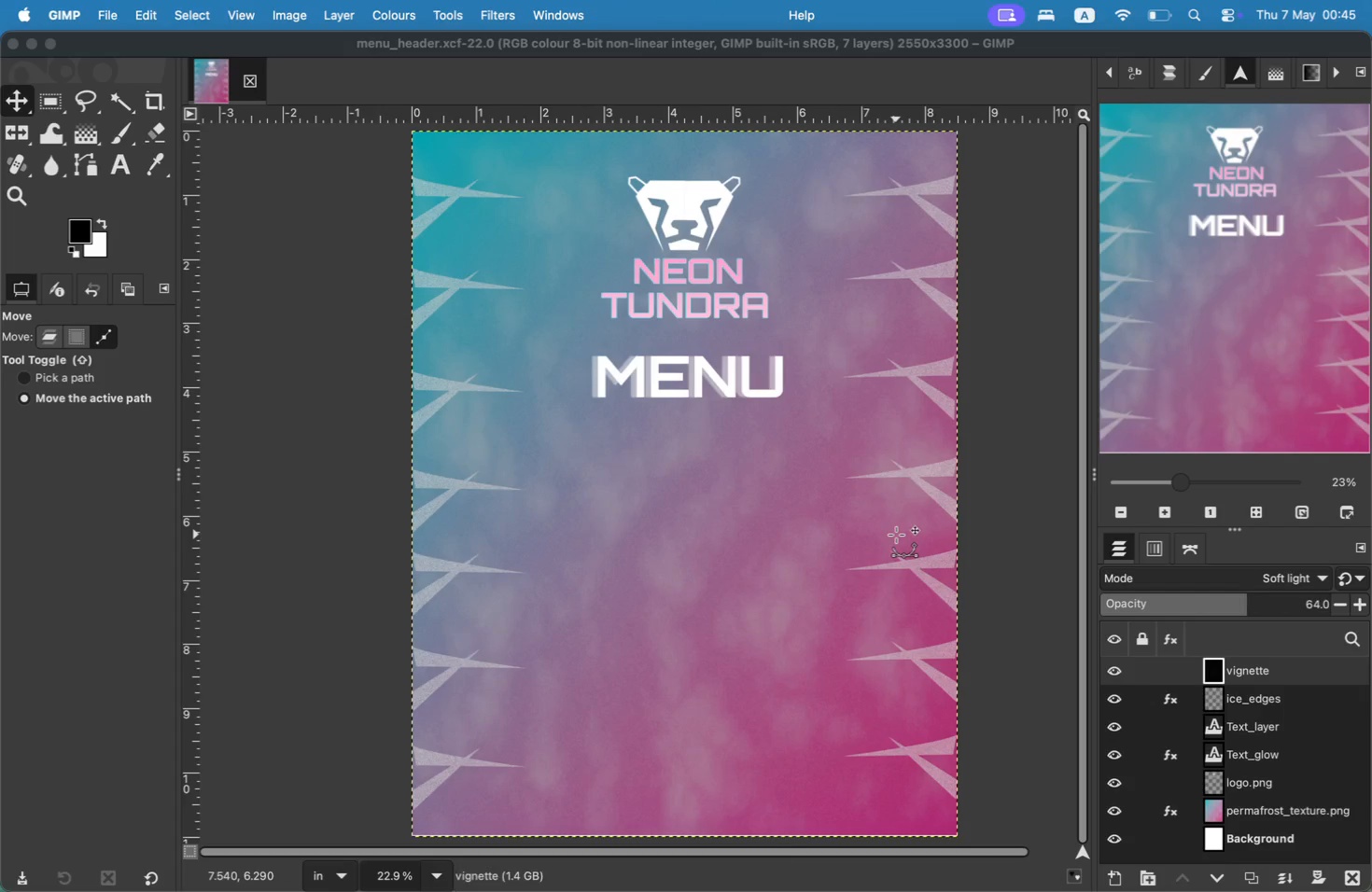 
left_click([552, 543])
 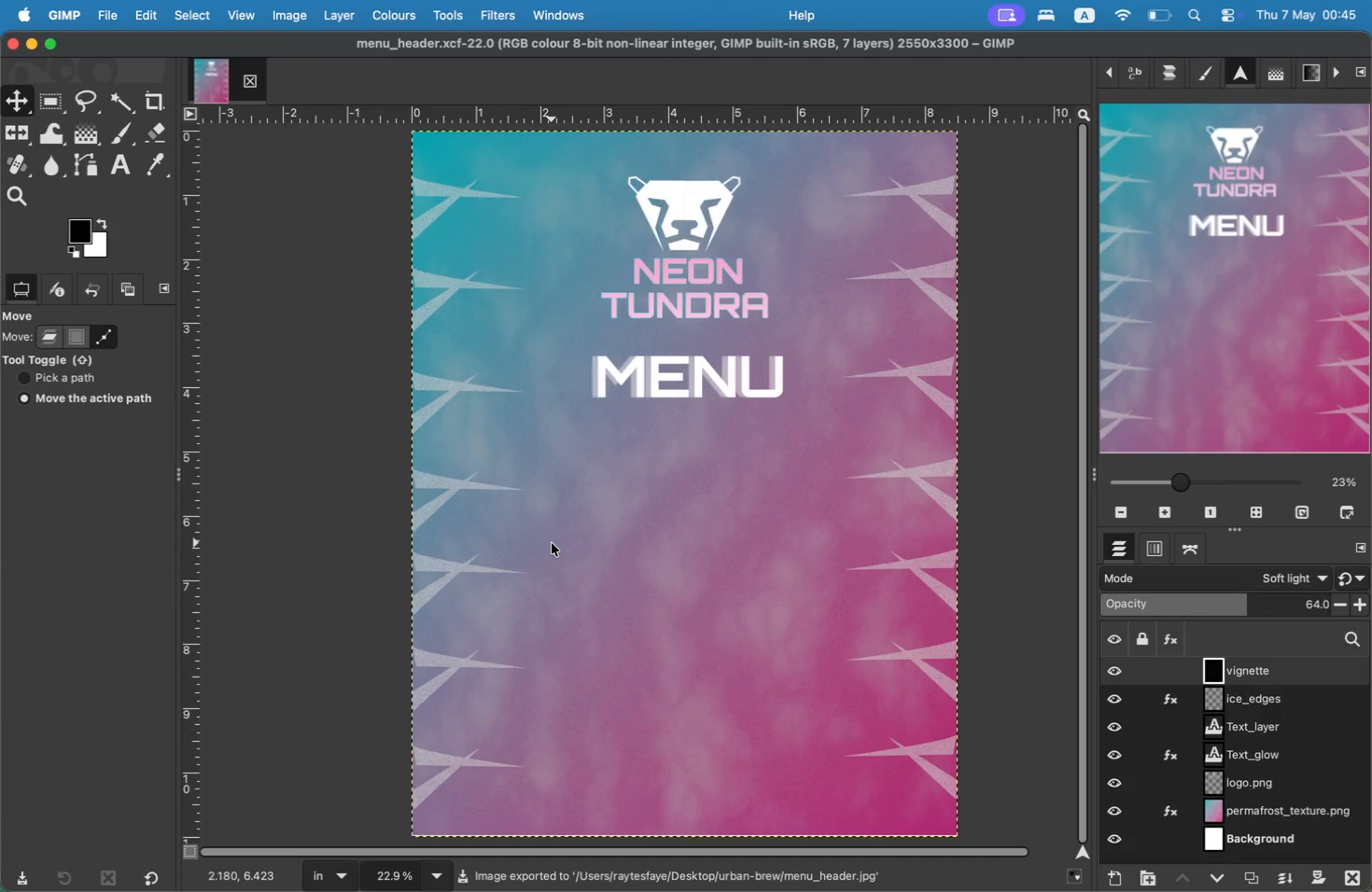 
key(Meta+Tab)